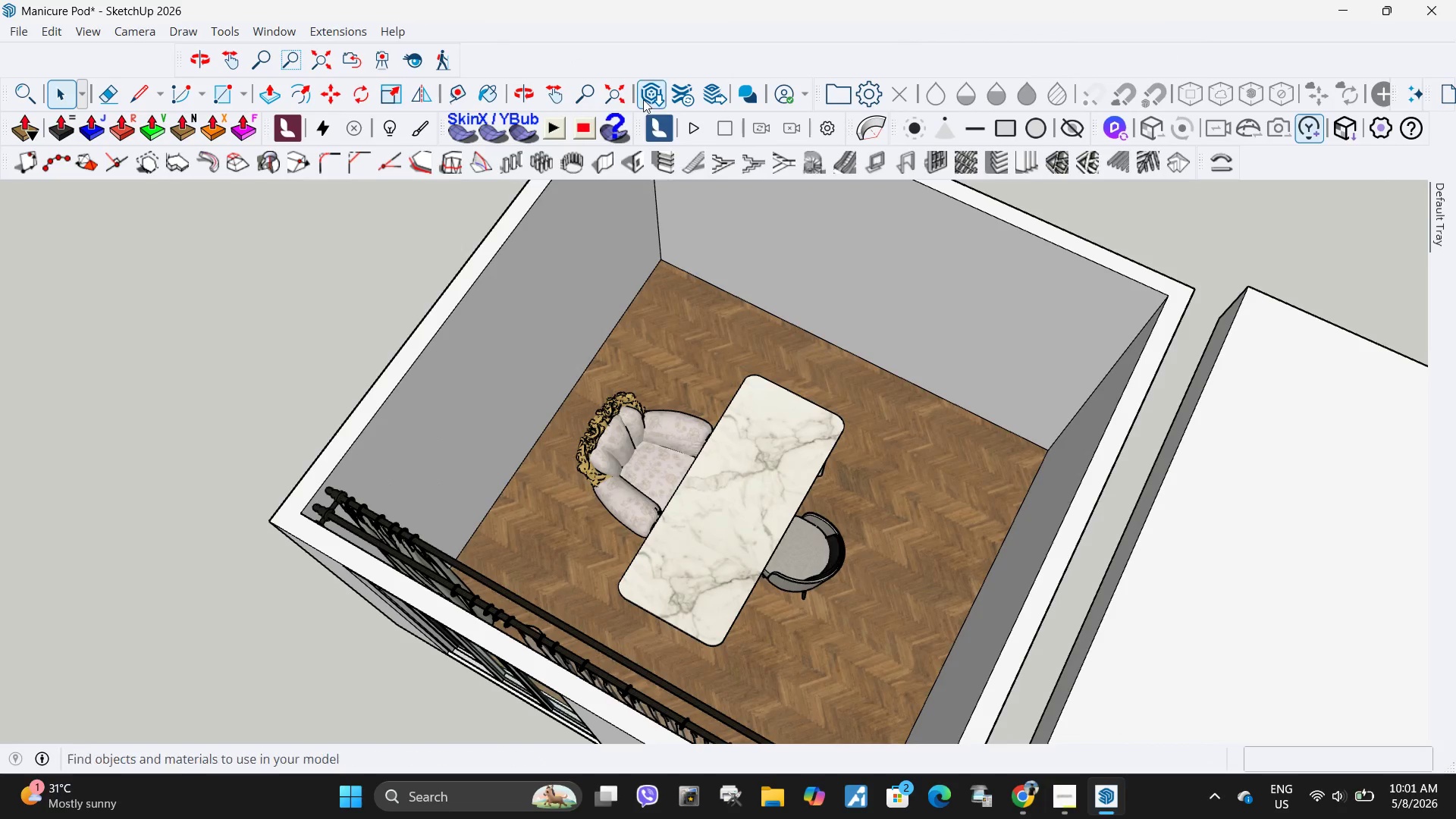 
left_click([648, 99])
 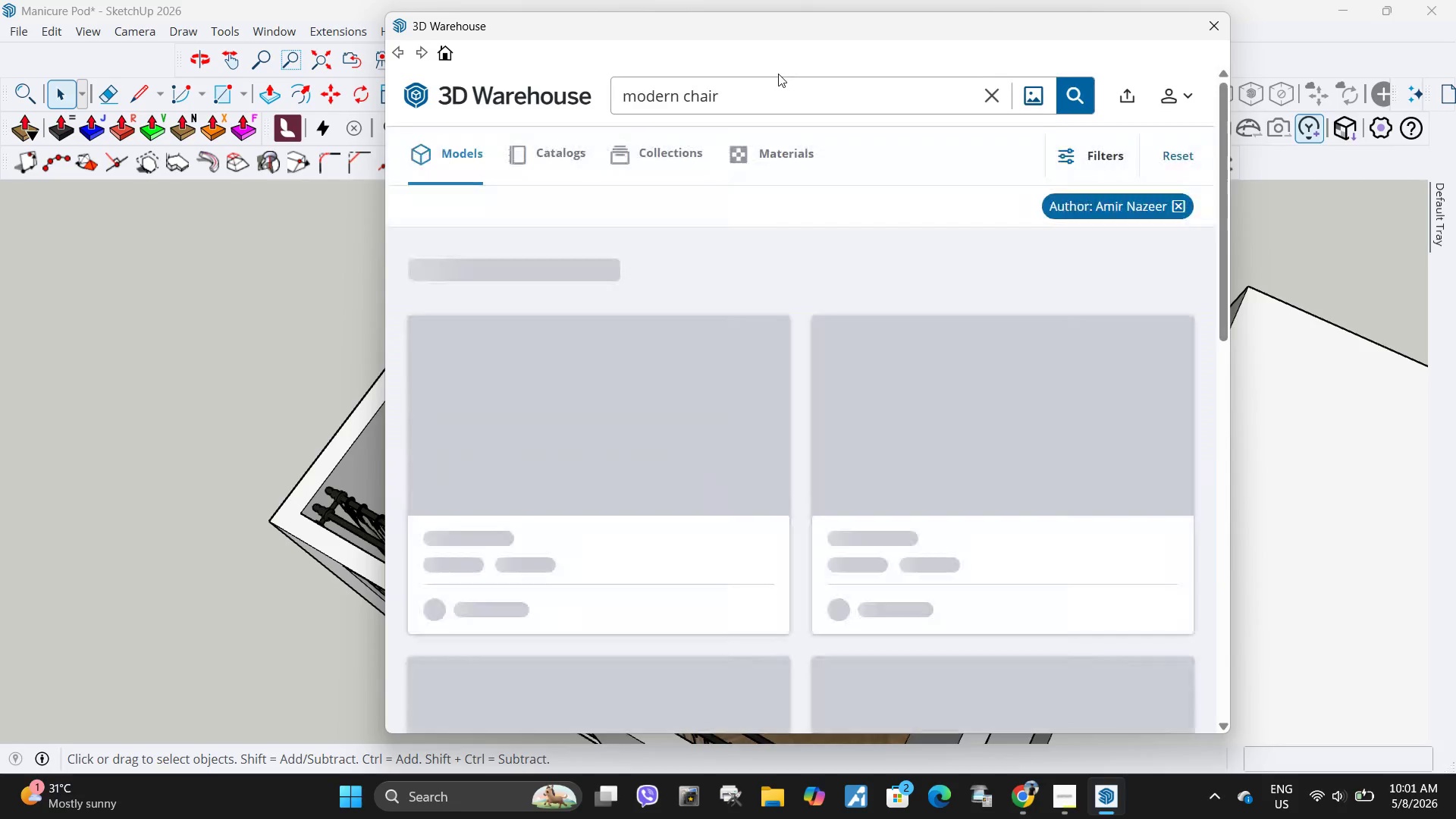 
left_click([781, 87])
 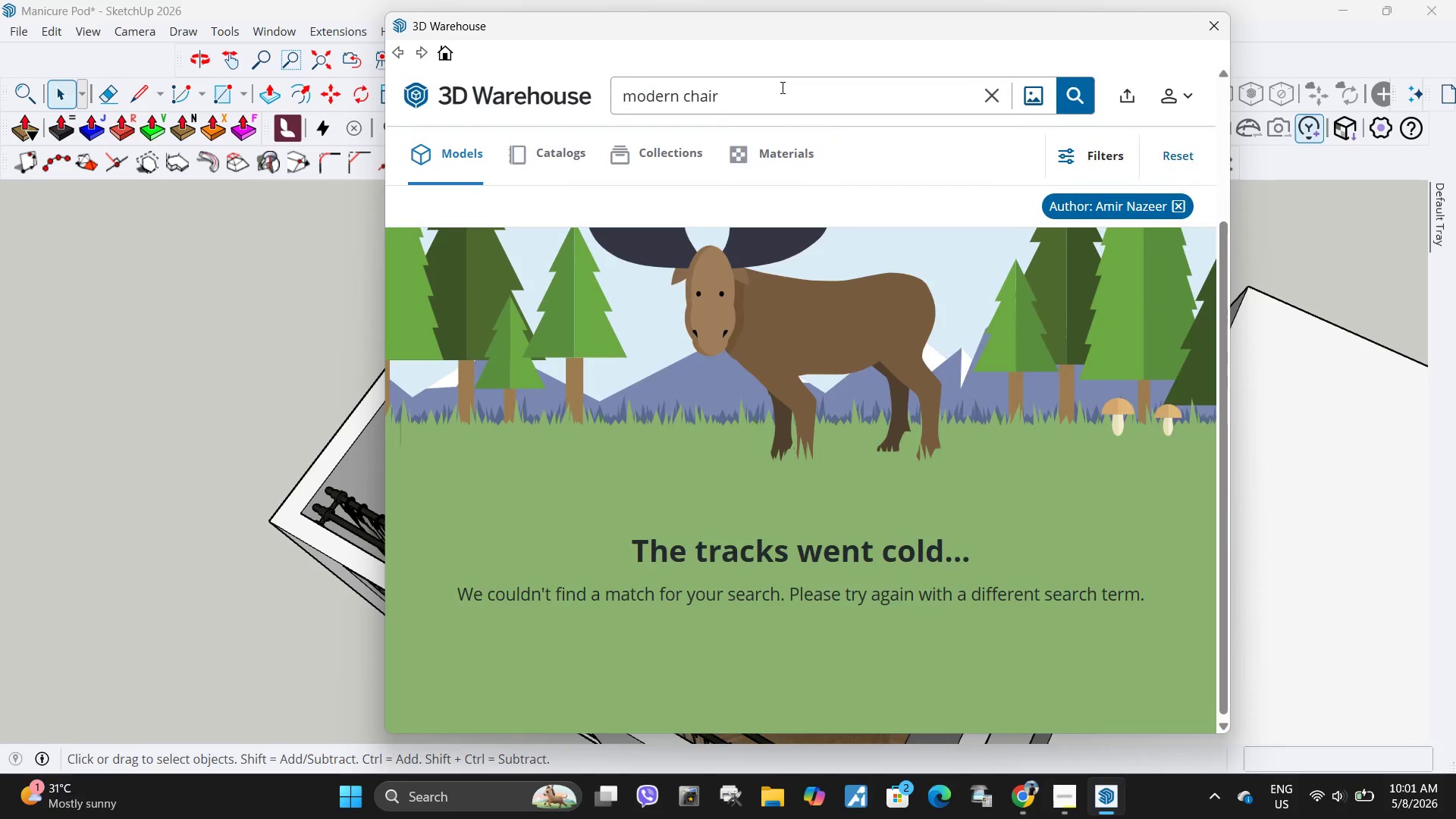 
key(Backspace)
key(Backspace)
key(Backspace)
key(Backspace)
key(Backspace)
type(door)
 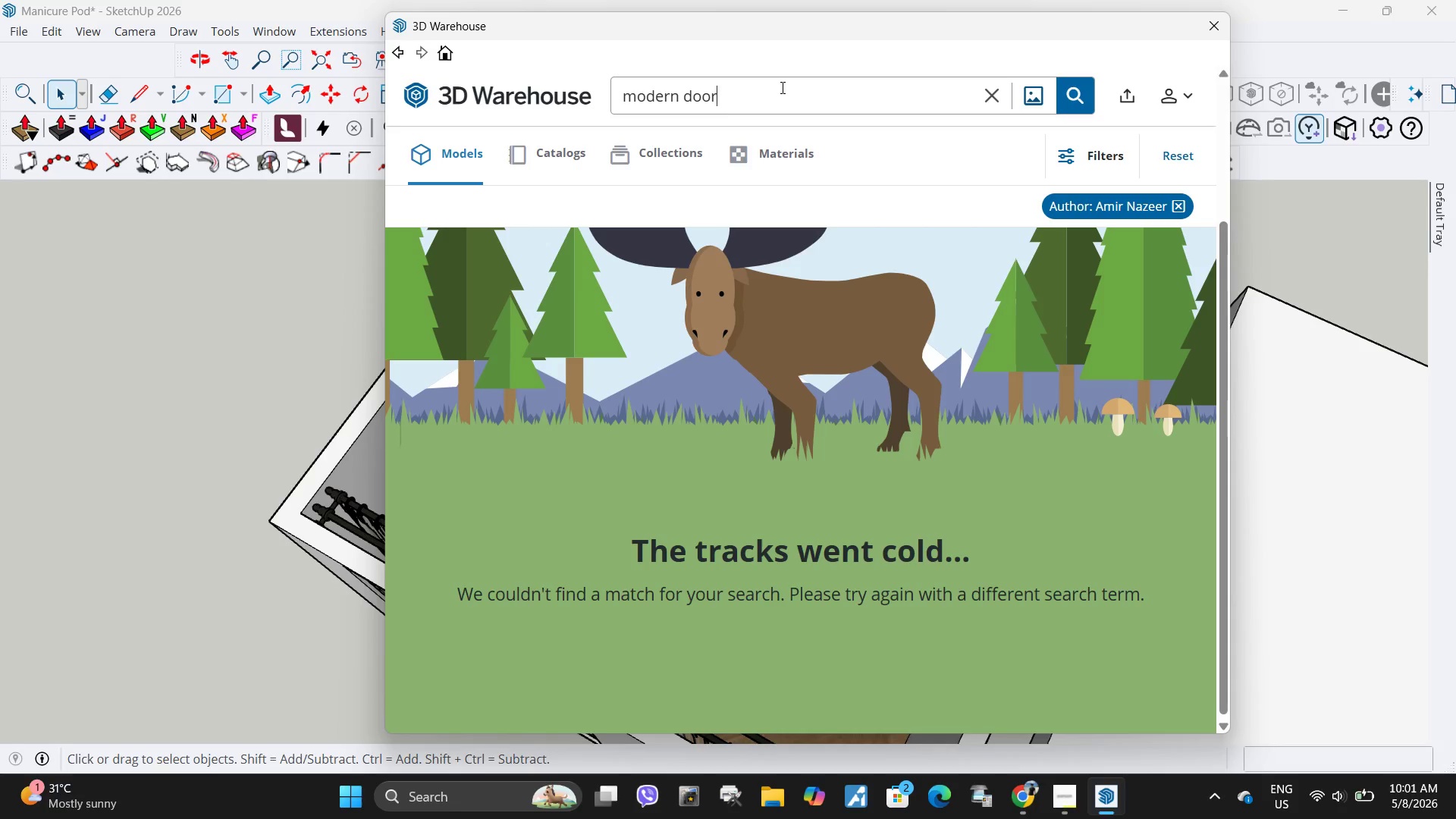 
key(Enter)
 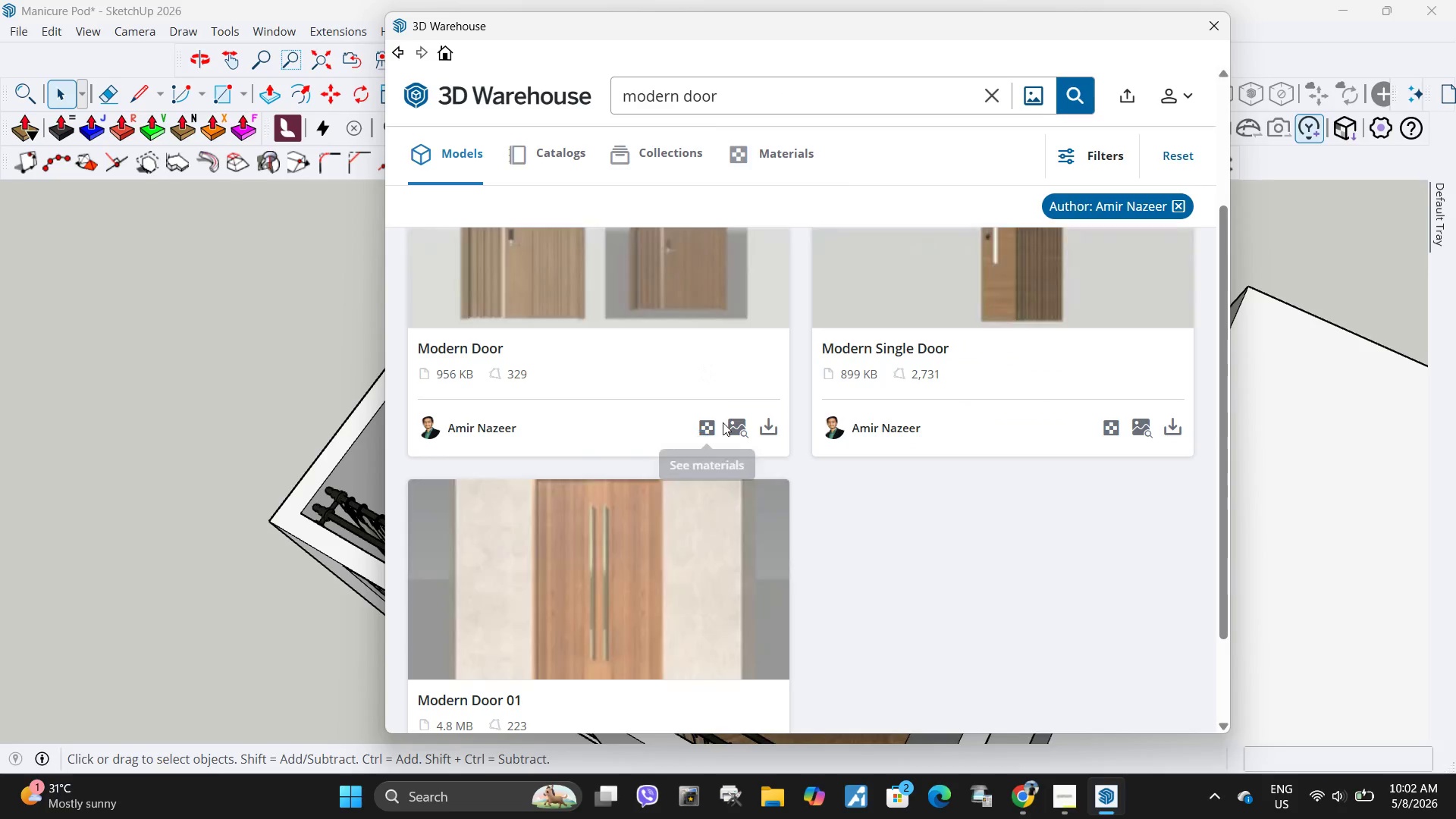 
scroll: coordinate [741, 430], scroll_direction: up, amount: 3.0
 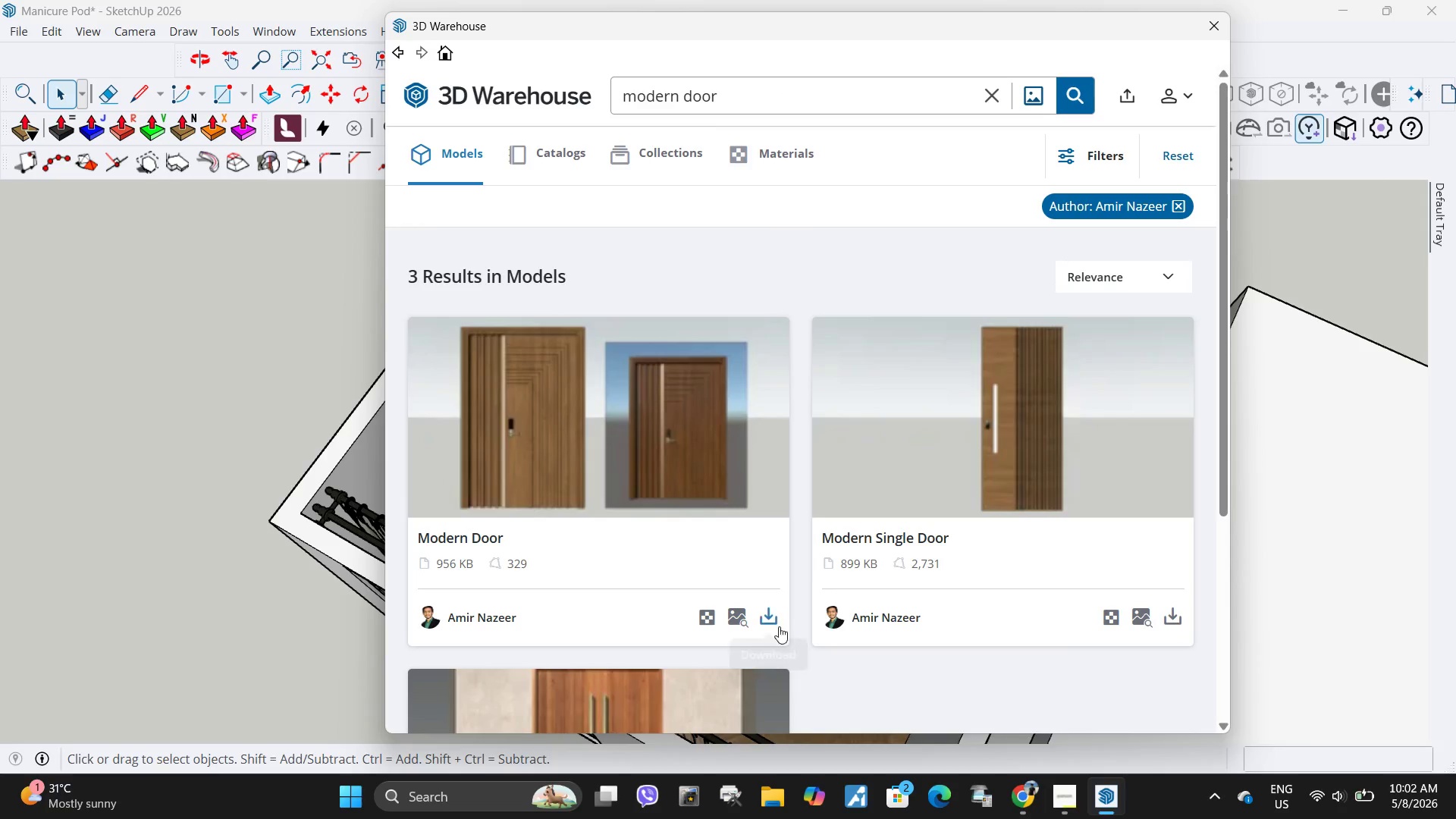 
left_click([777, 624])
 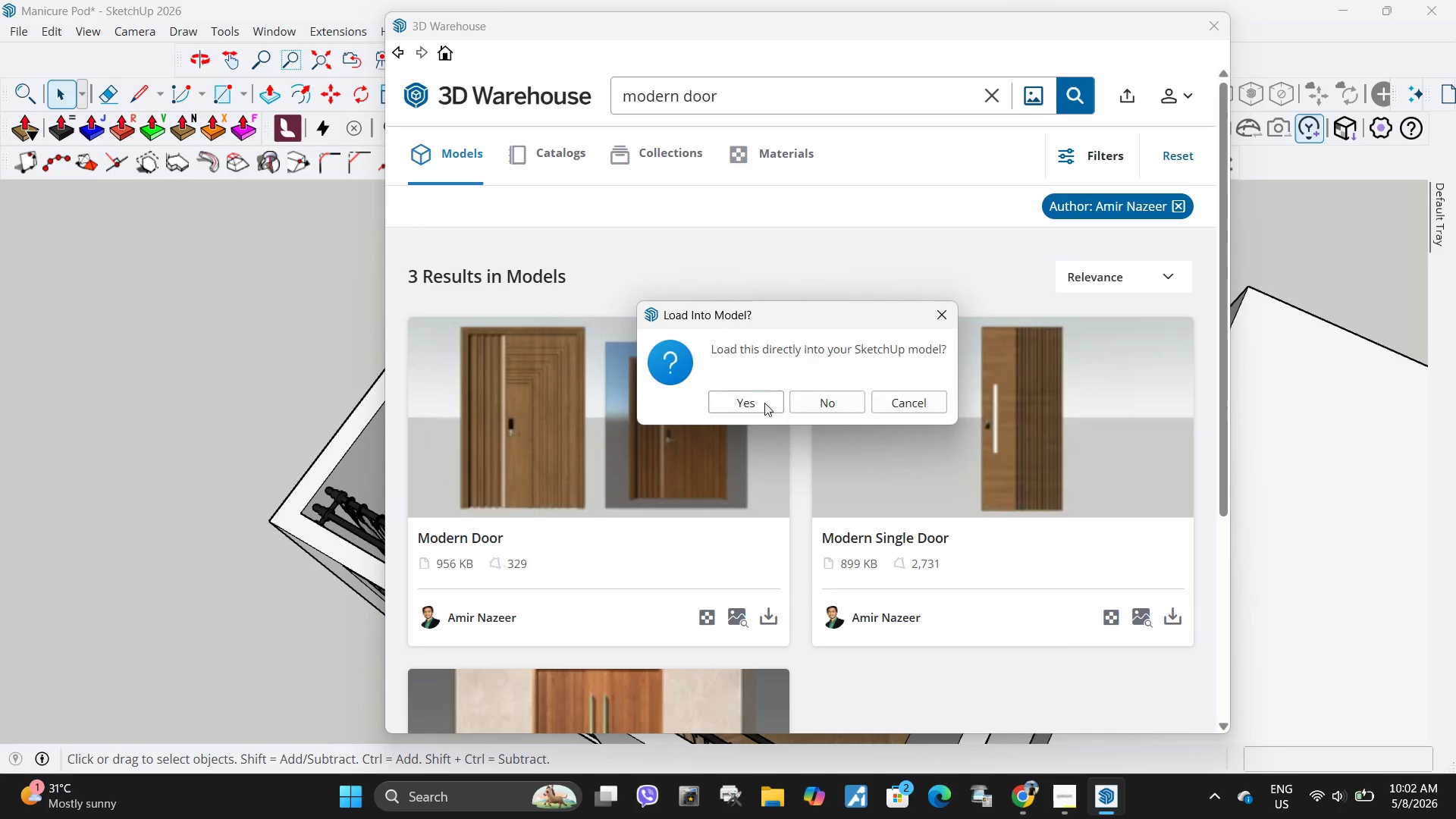 
left_click([764, 403])
 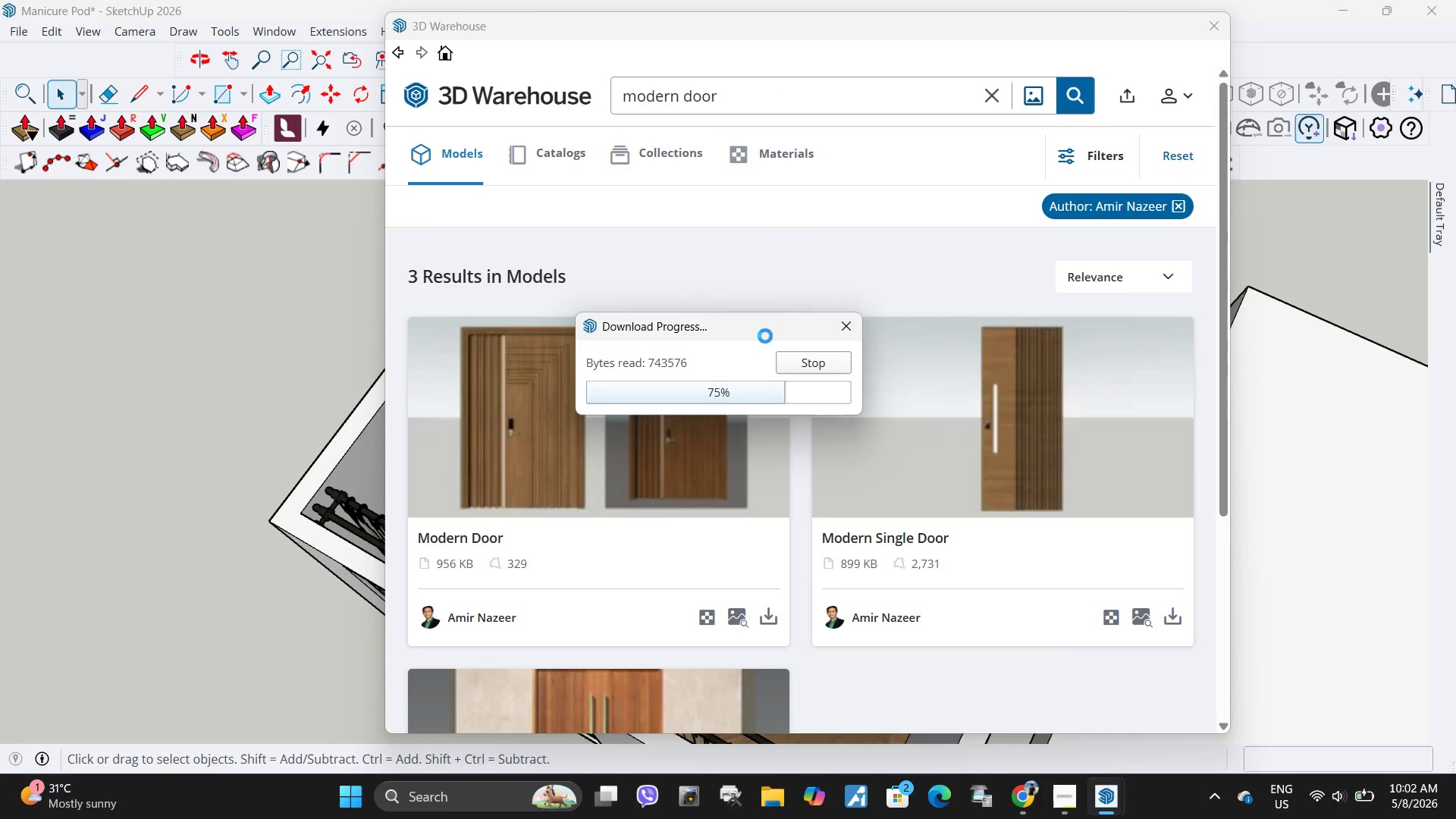 
scroll: coordinate [536, 297], scroll_direction: down, amount: 16.0
 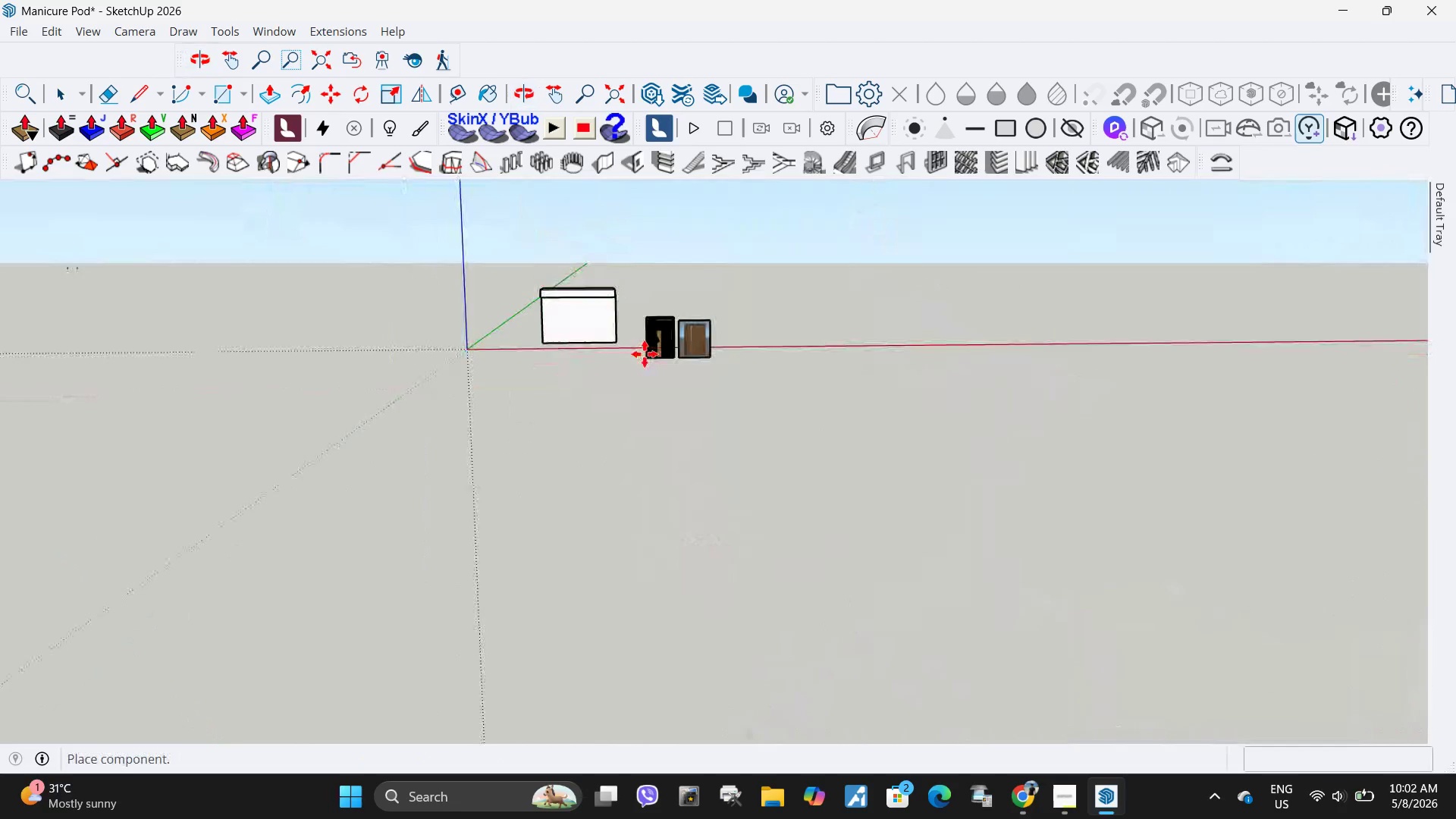 
scroll: coordinate [705, 454], scroll_direction: up, amount: 24.0
 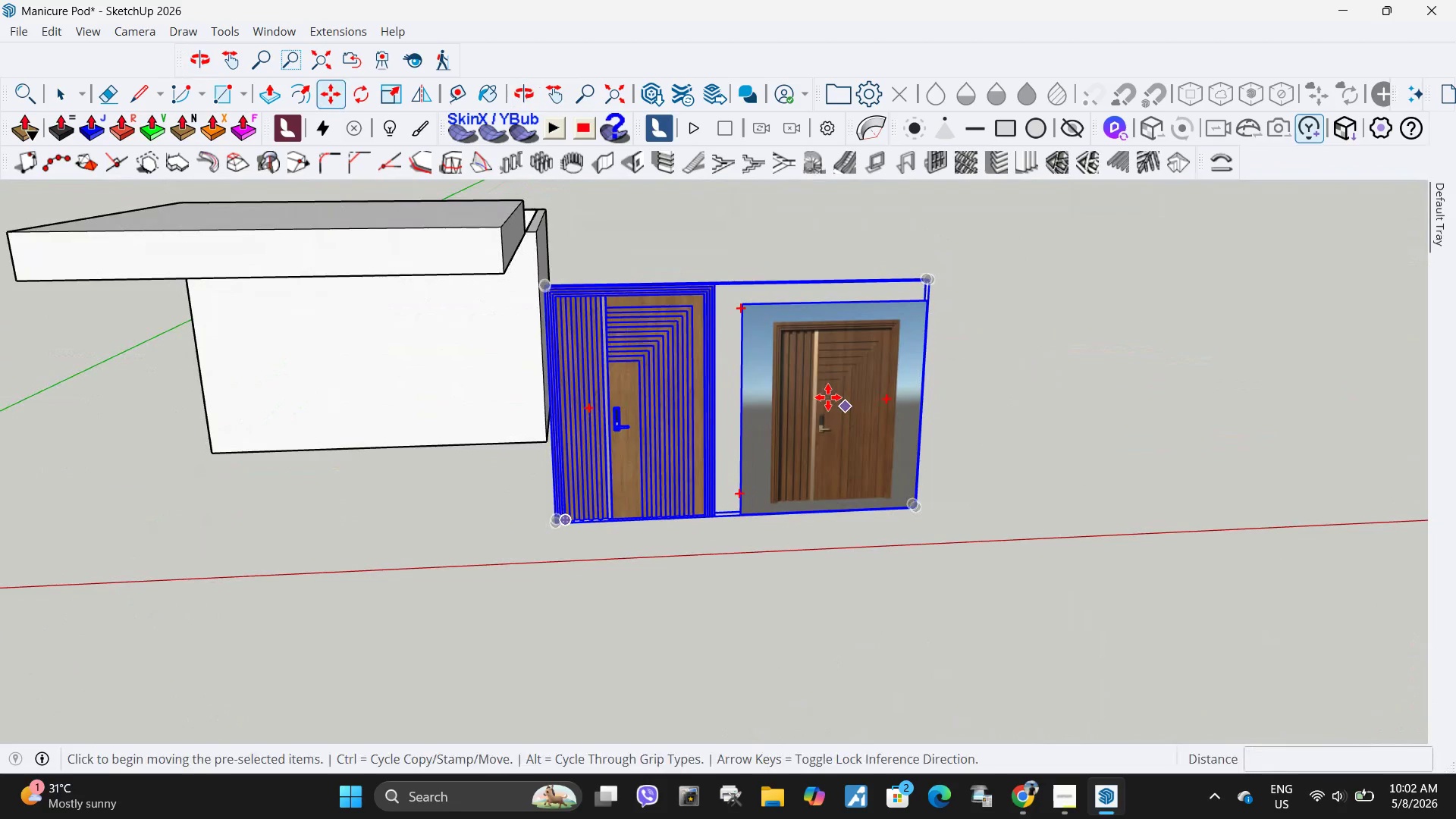 
key(Space)
 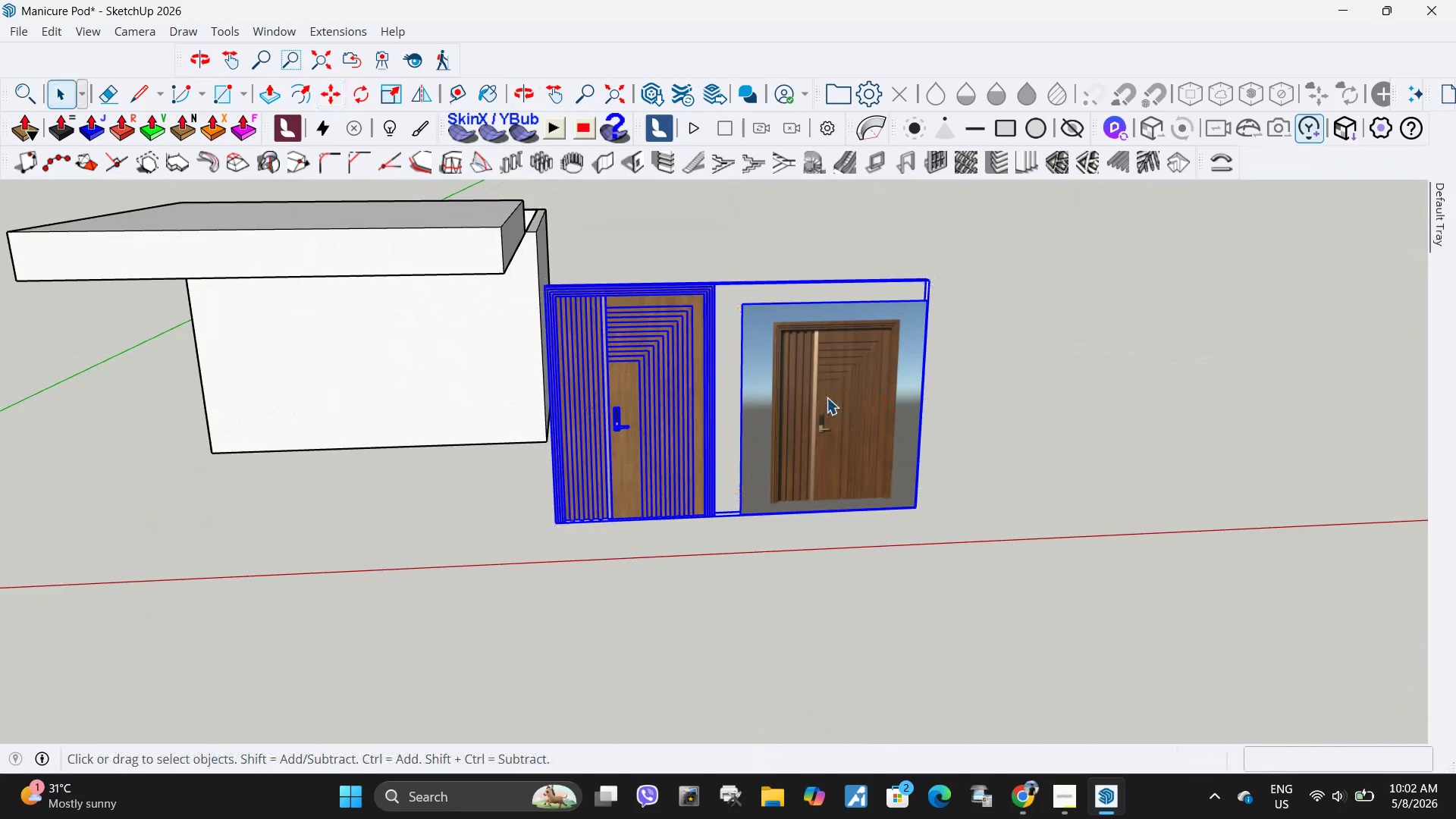 
double_click([827, 397])
 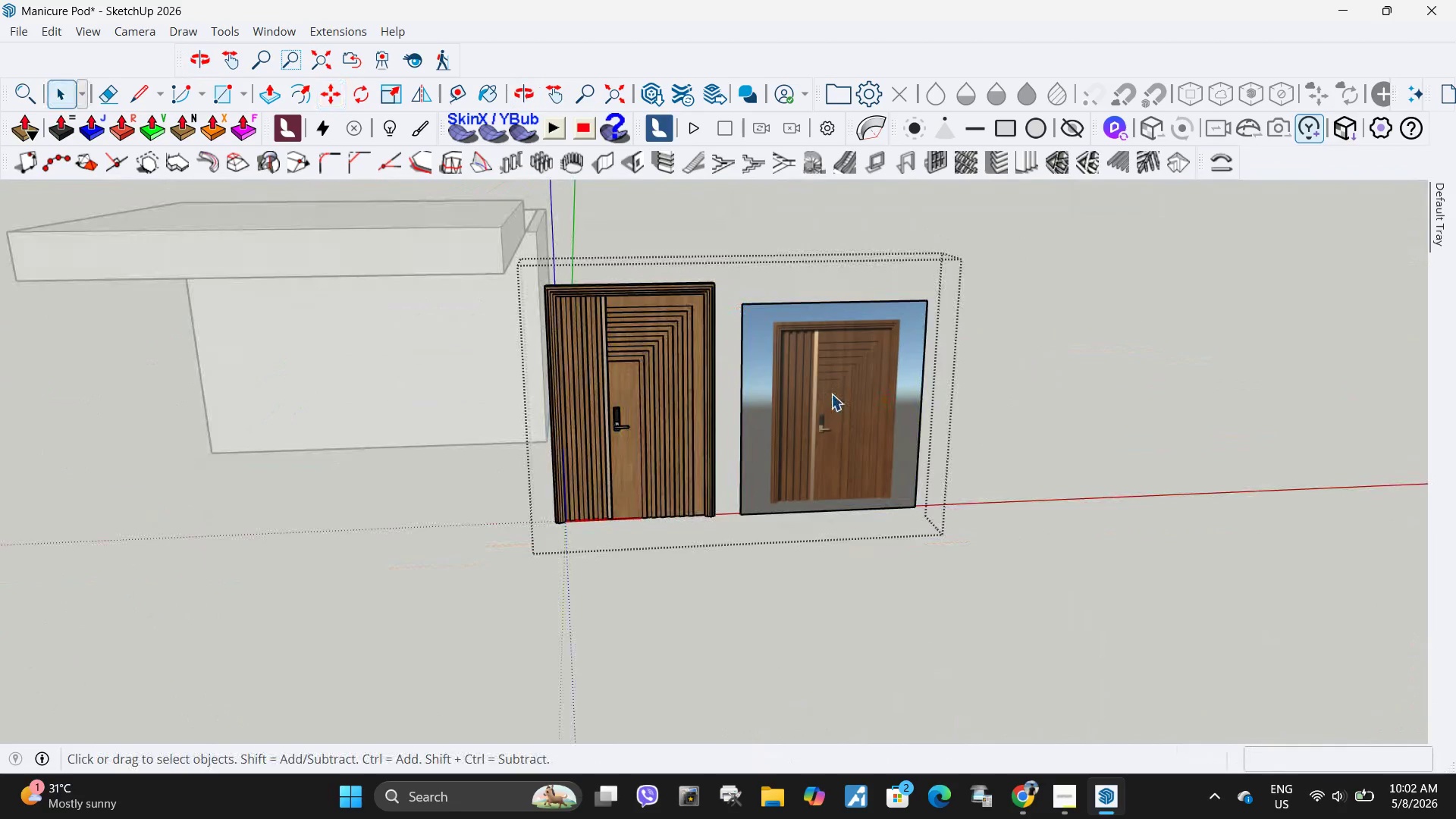 
triple_click([831, 394])
 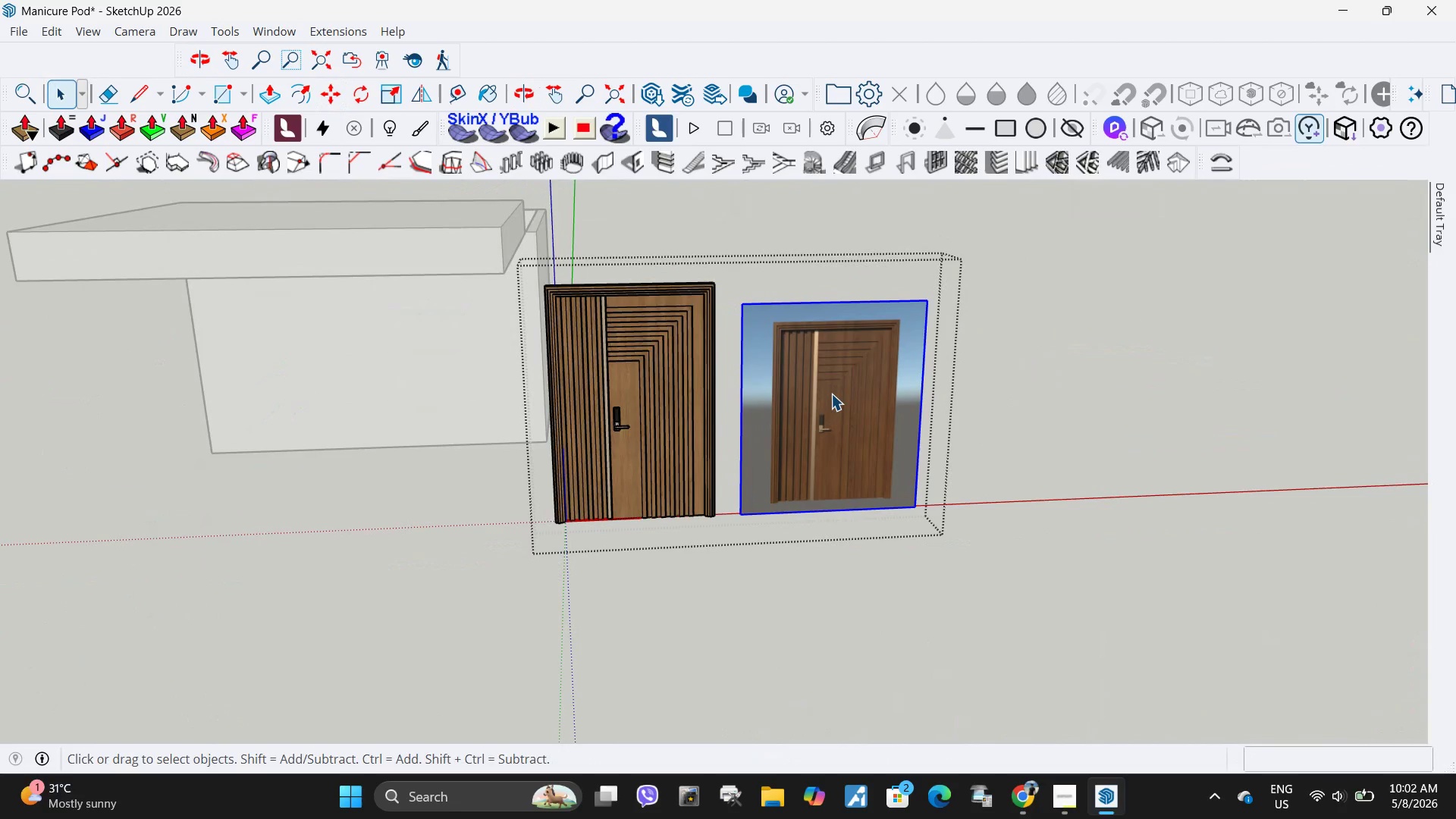 
key(Delete)
 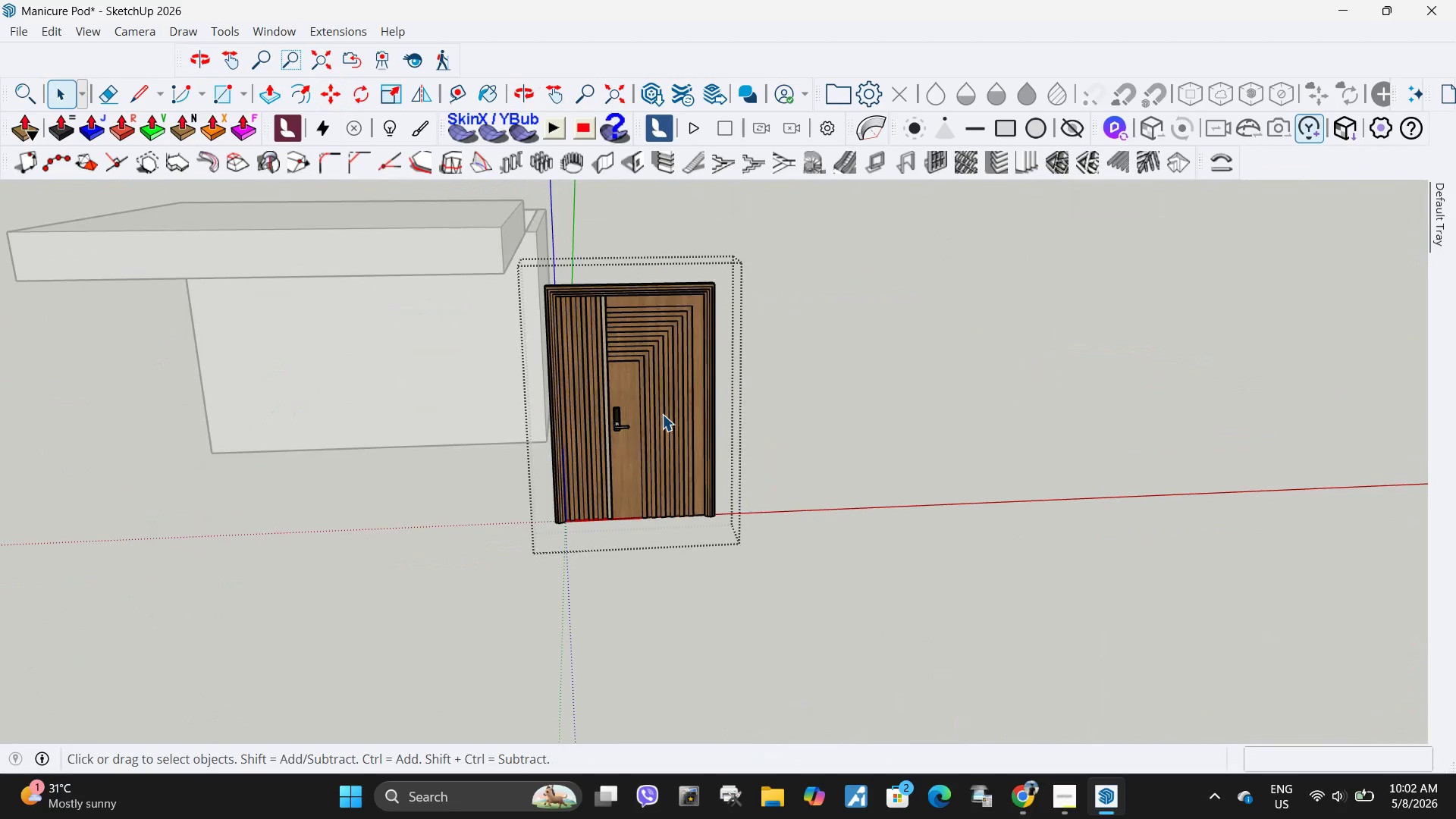 
left_click([662, 414])
 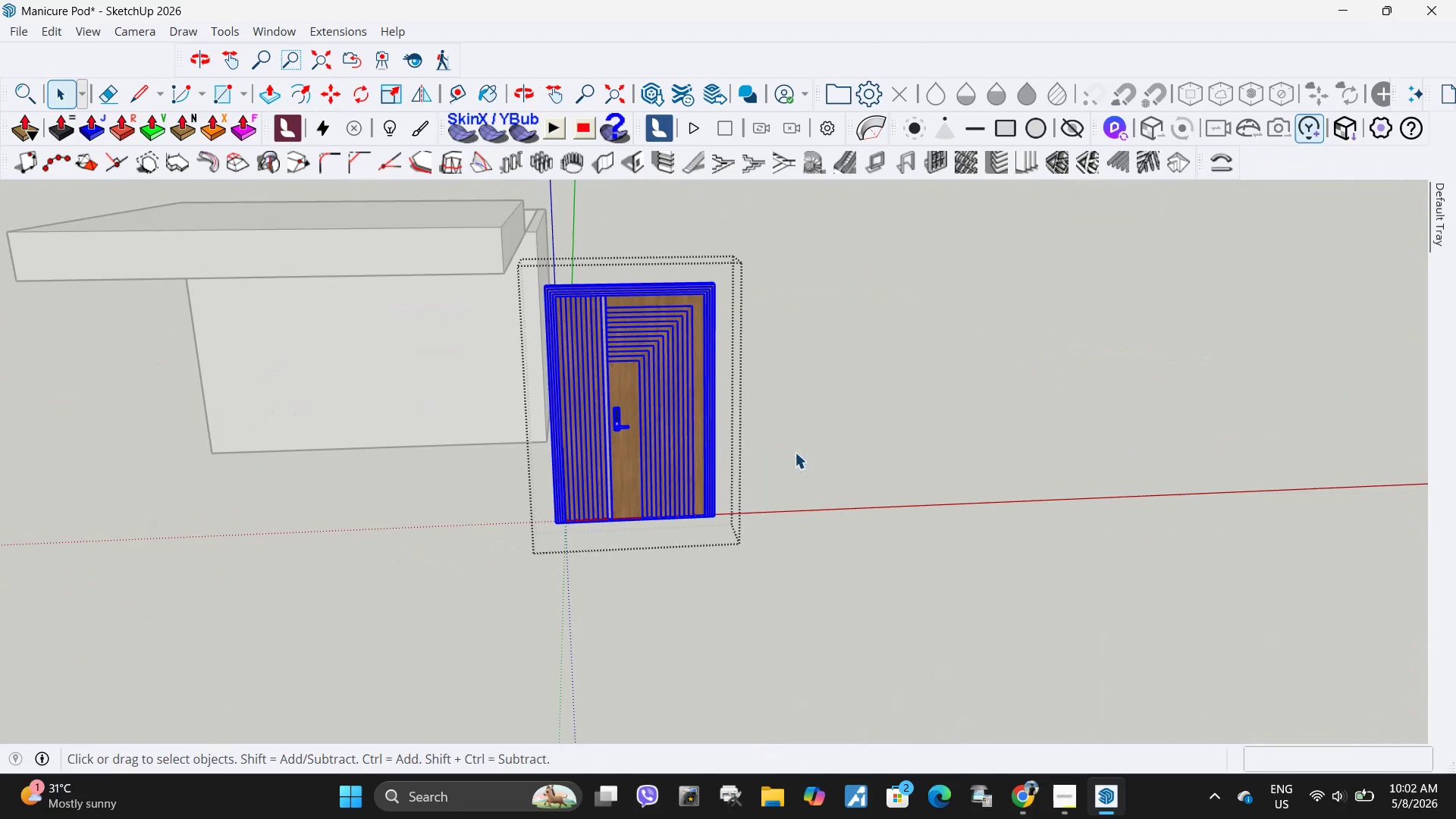 
key(Escape)
 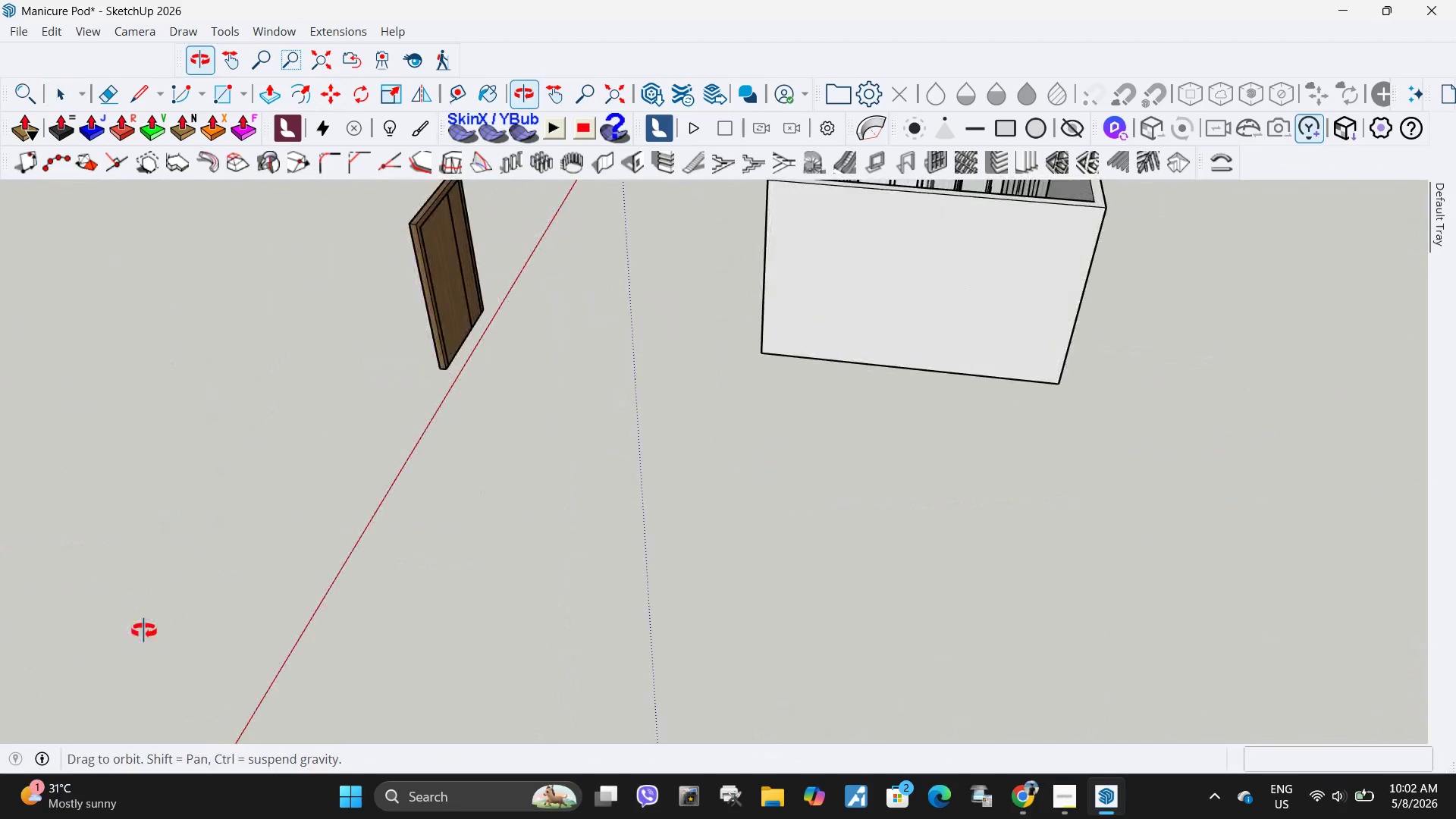 
scroll: coordinate [742, 299], scroll_direction: up, amount: 17.0
 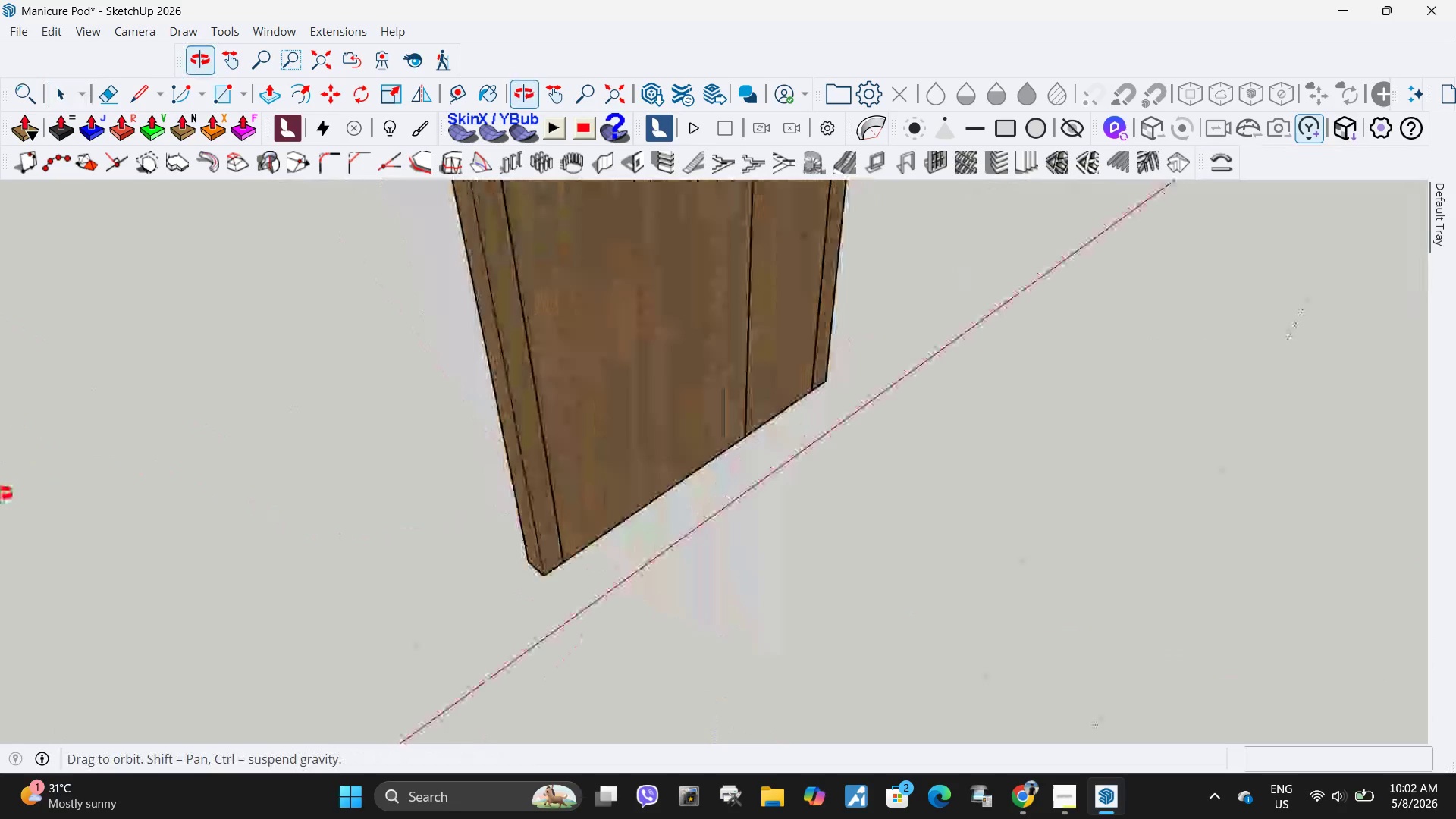 
scroll: coordinate [657, 416], scroll_direction: down, amount: 11.0
 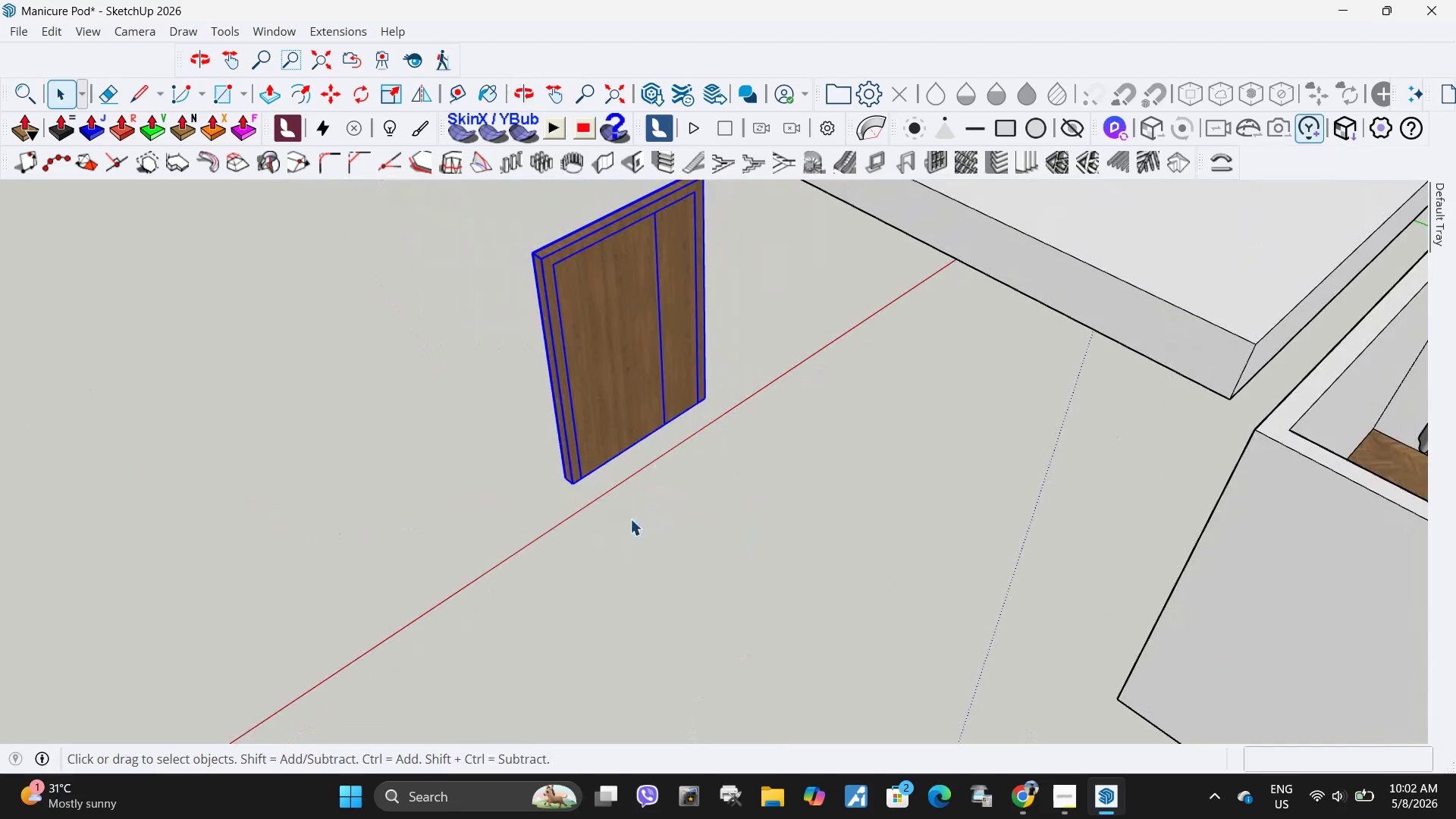 
key(Q)
 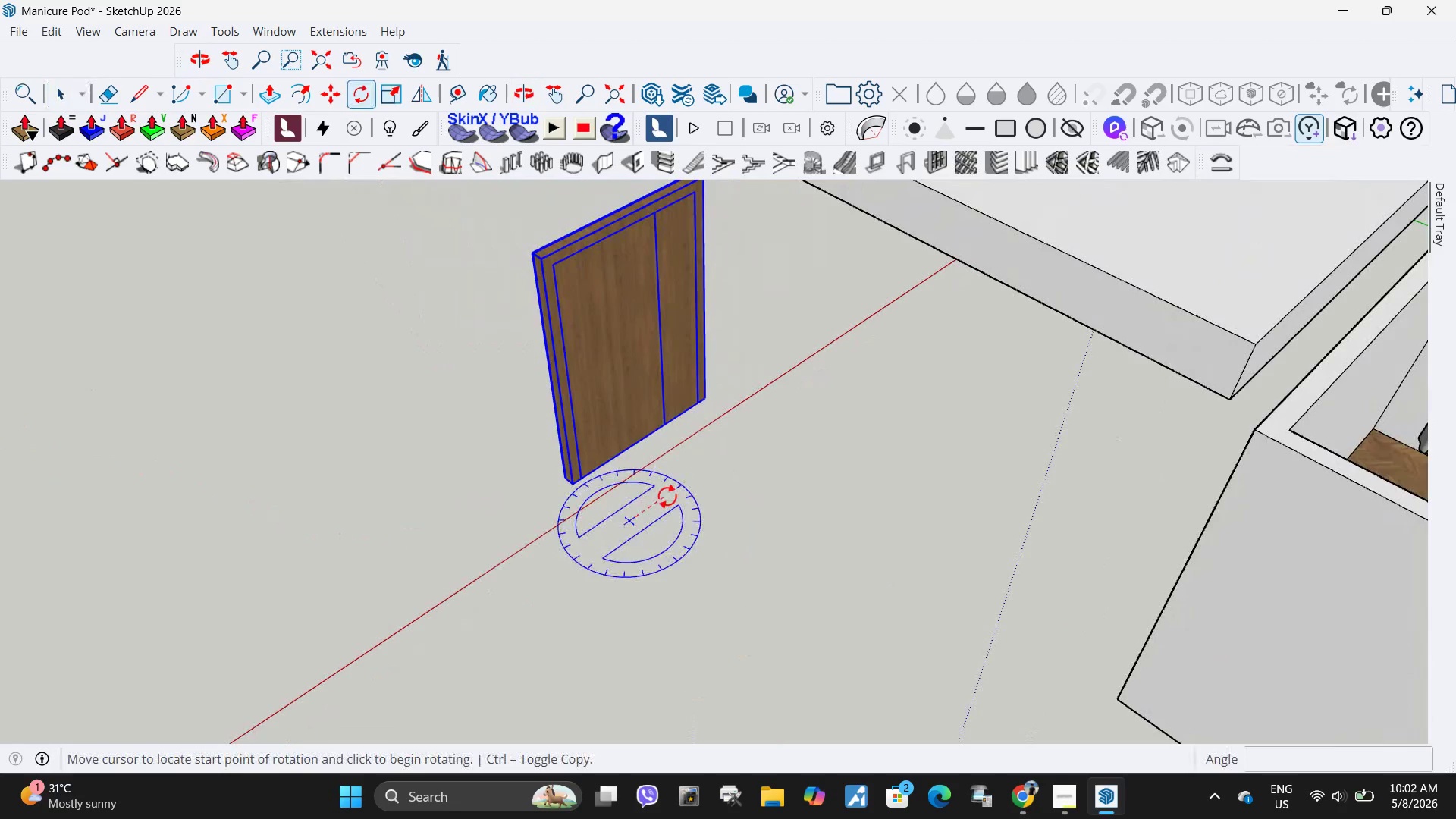 
double_click([667, 496])
 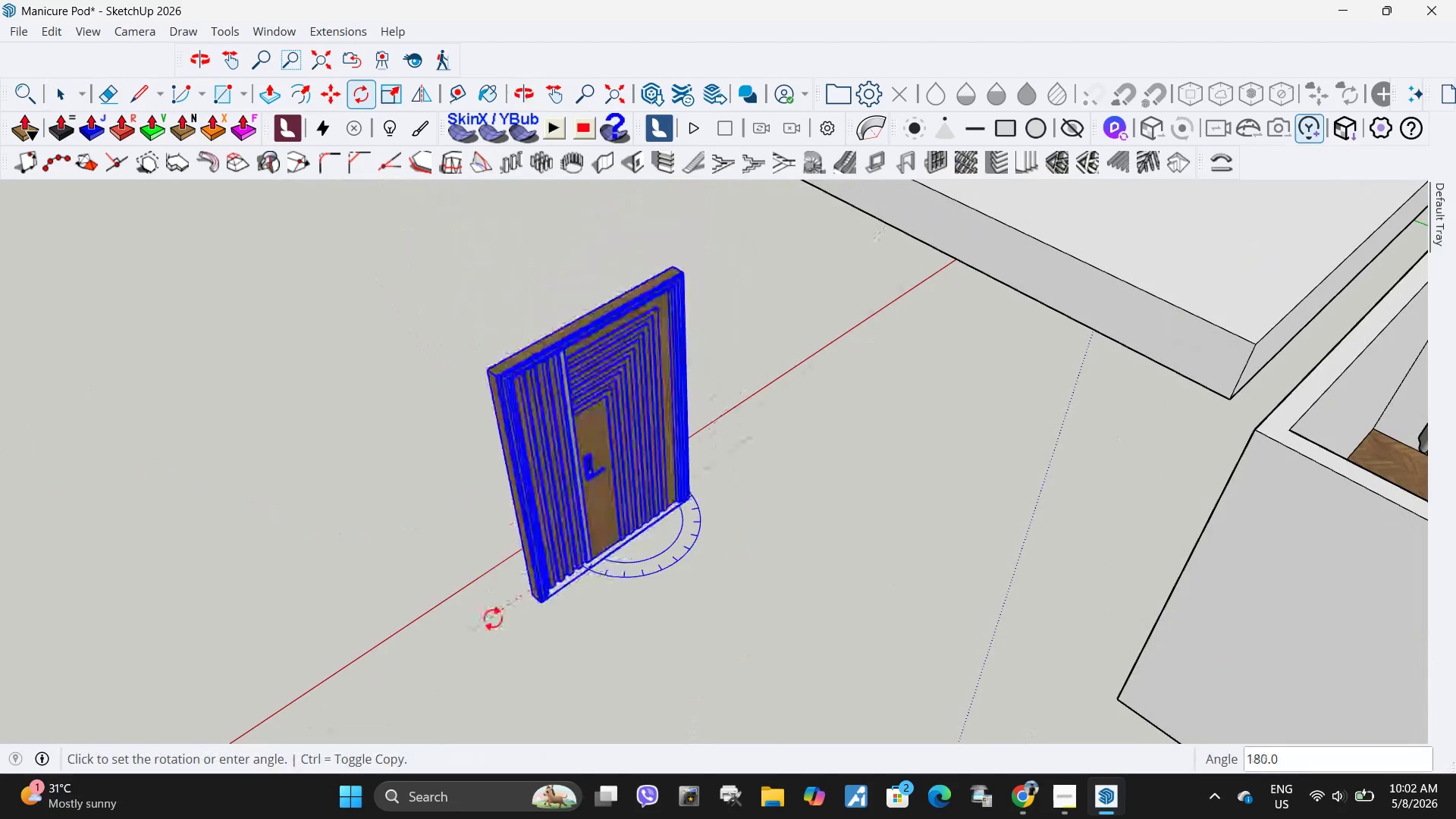 
left_click([483, 619])
 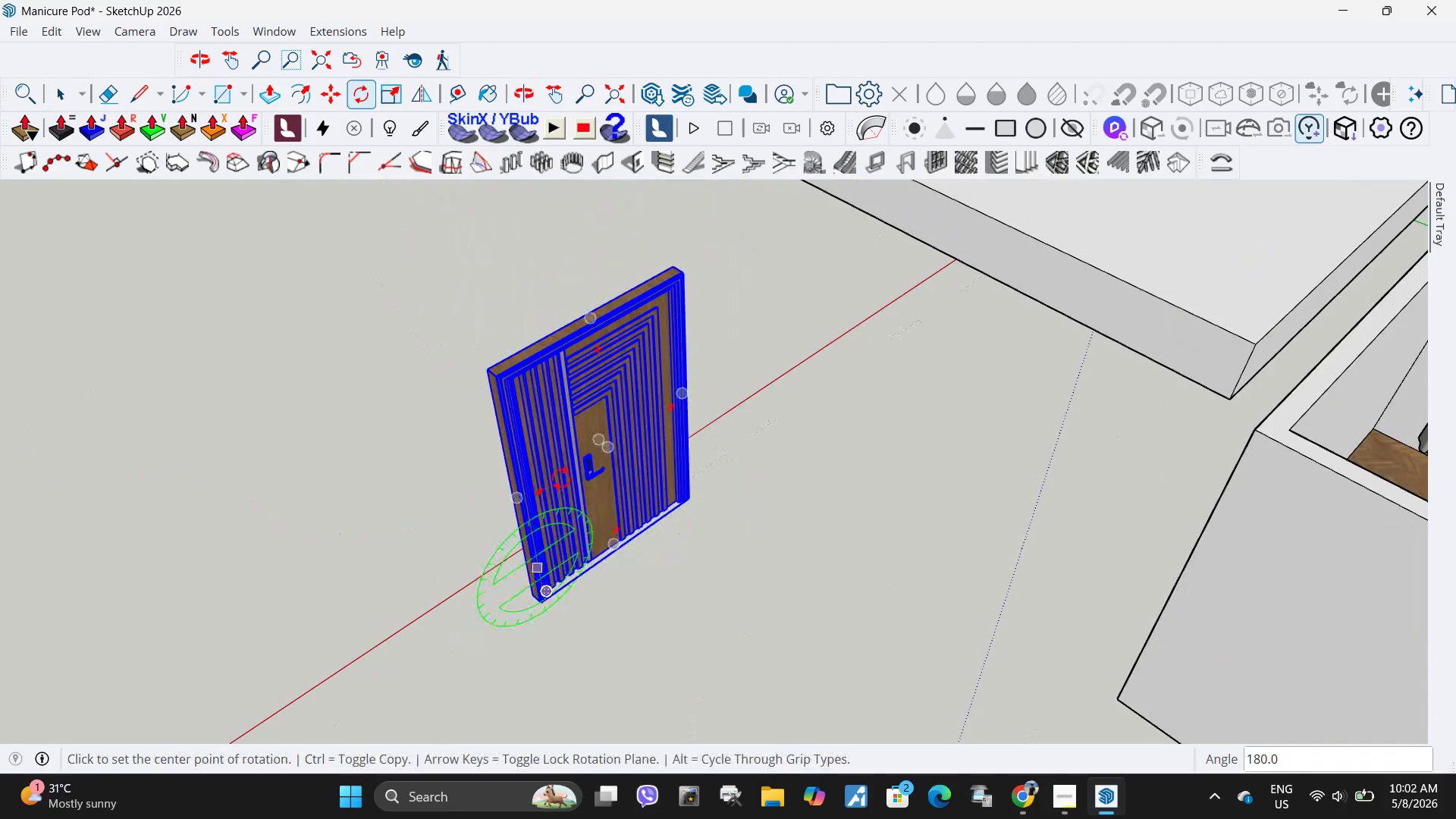 
key(Space)
 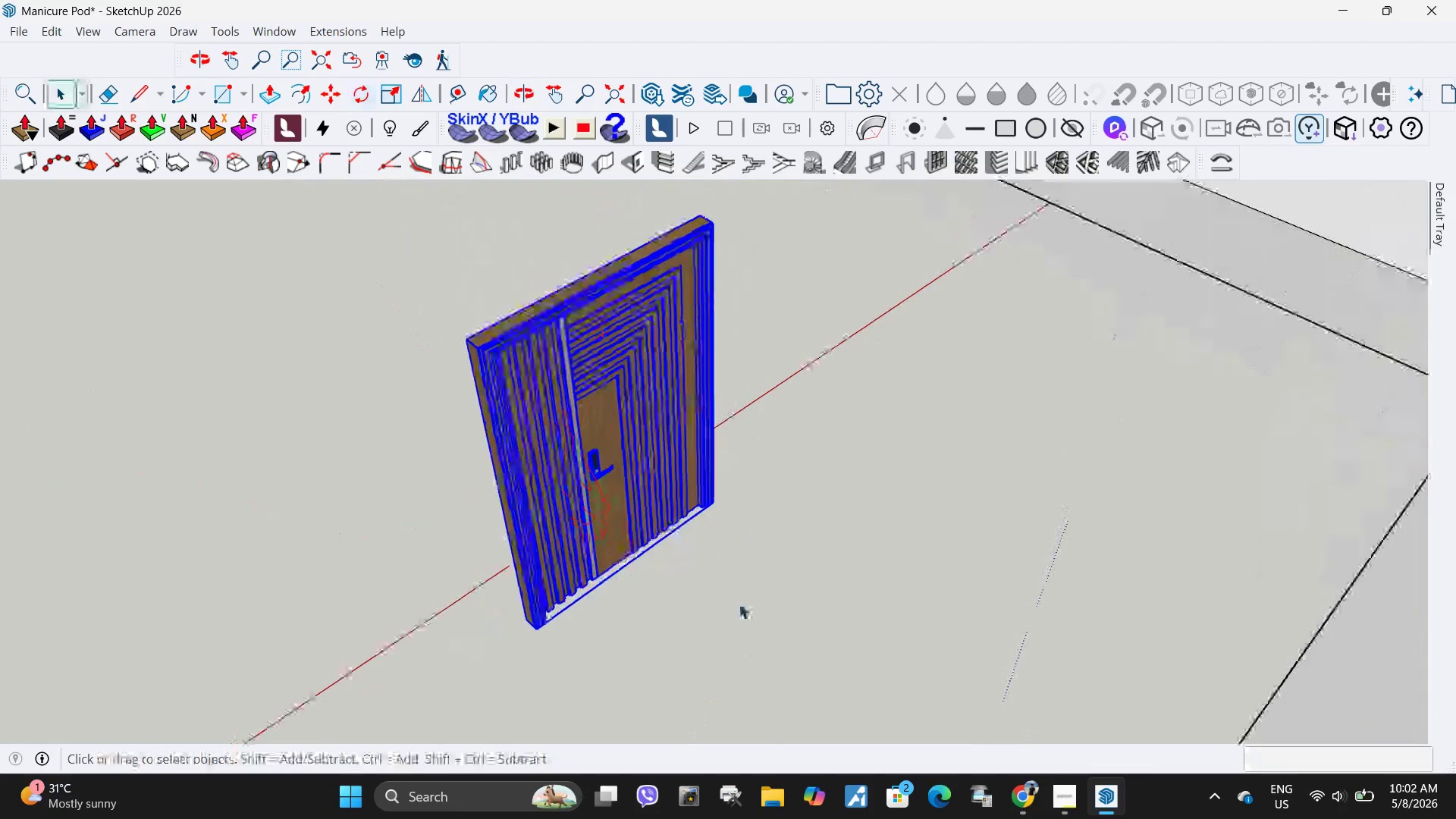 
left_click([739, 603])
 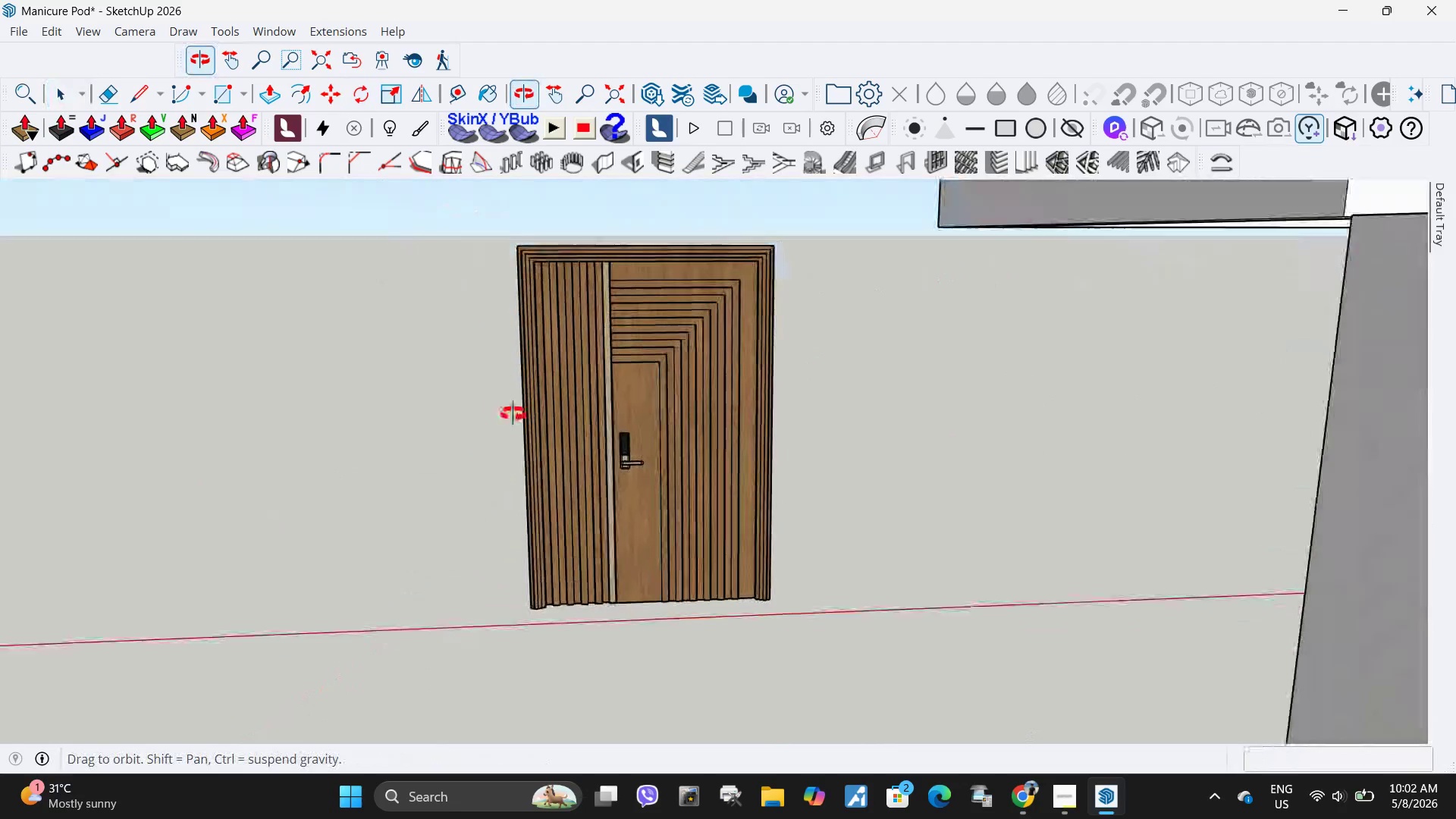 
scroll: coordinate [563, 468], scroll_direction: up, amount: 5.0
 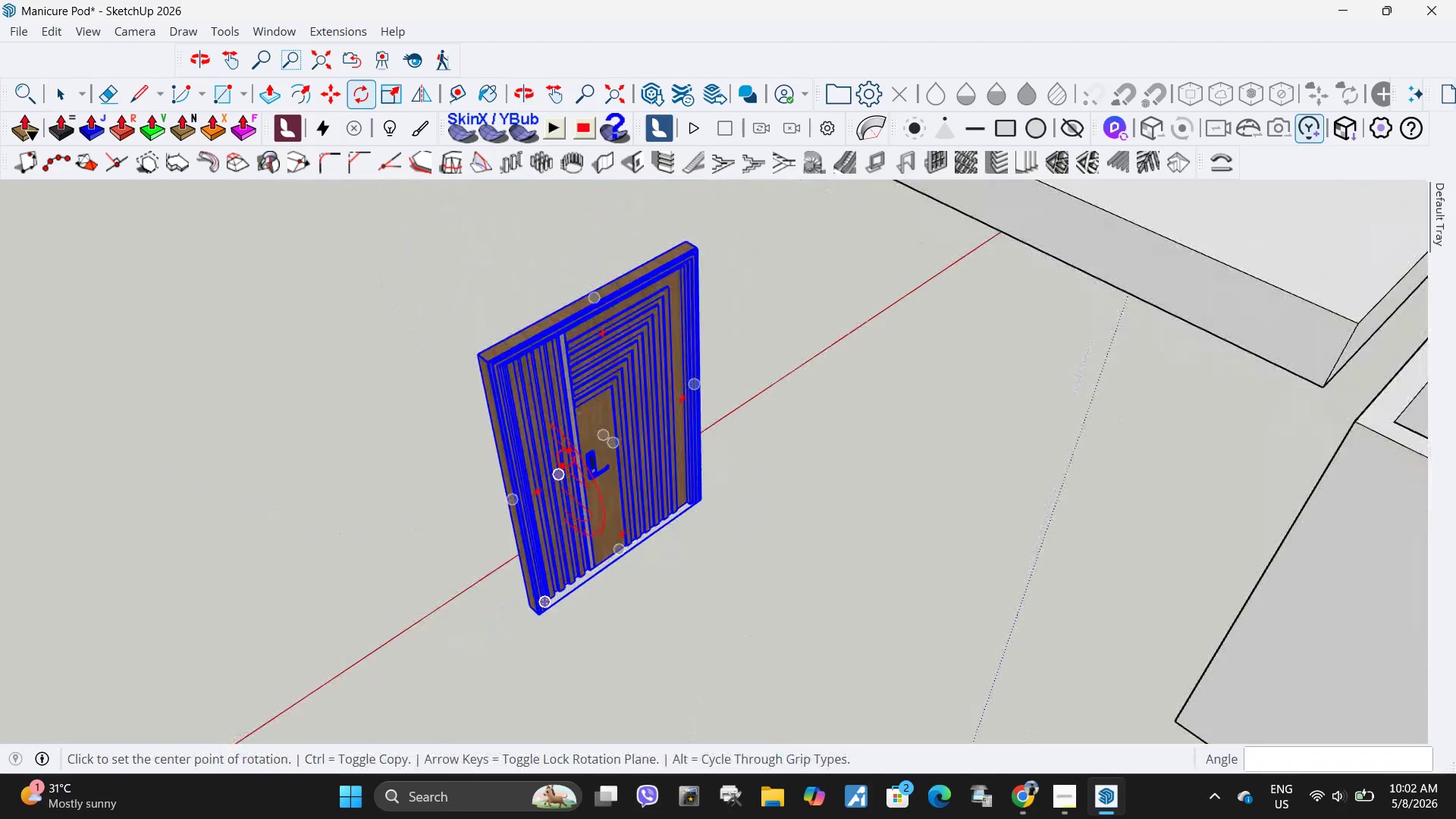 
left_click([649, 500])
 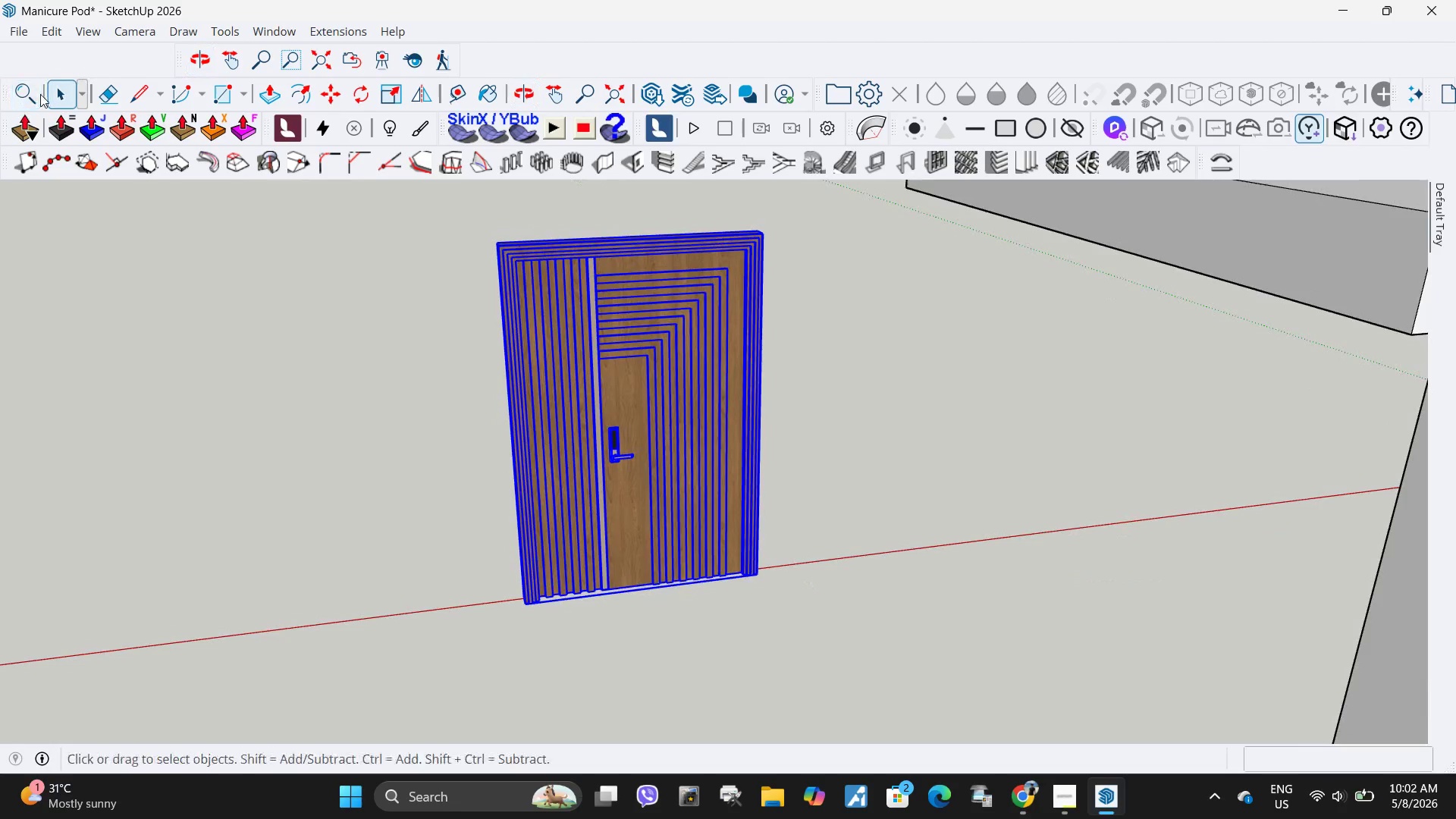 
left_click([32, 96])
 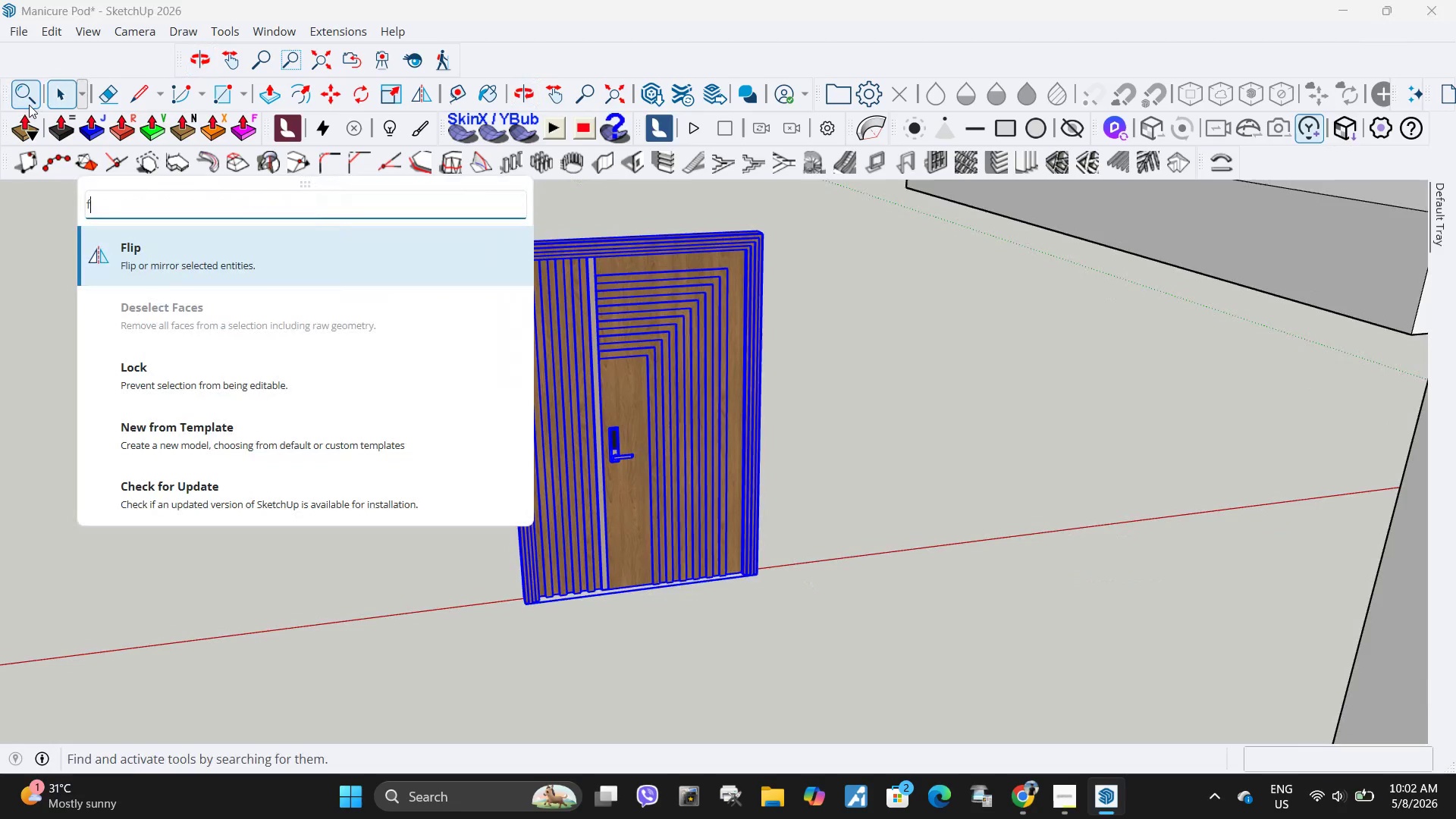 
key(F)
 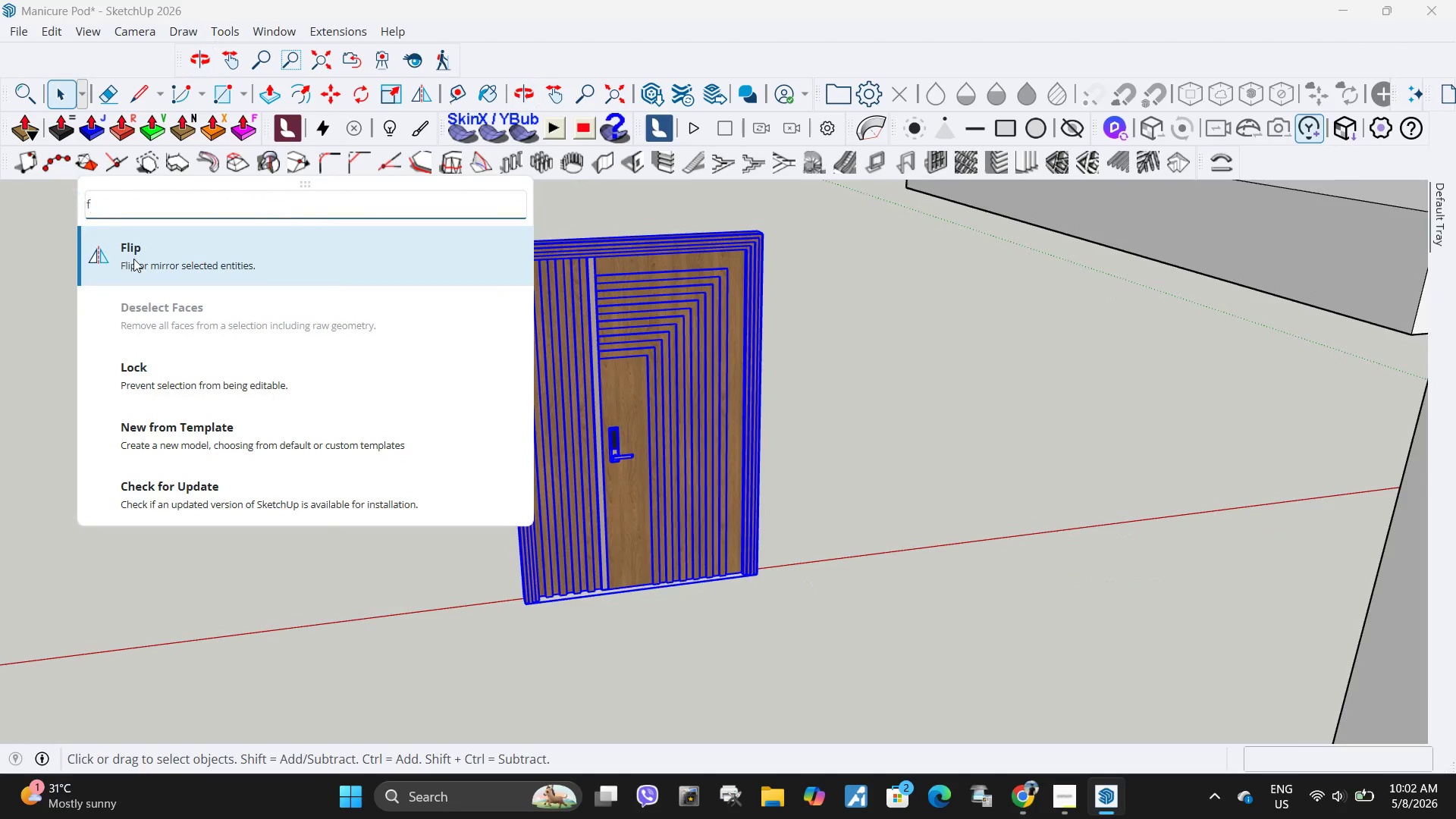 
left_click([133, 259])
 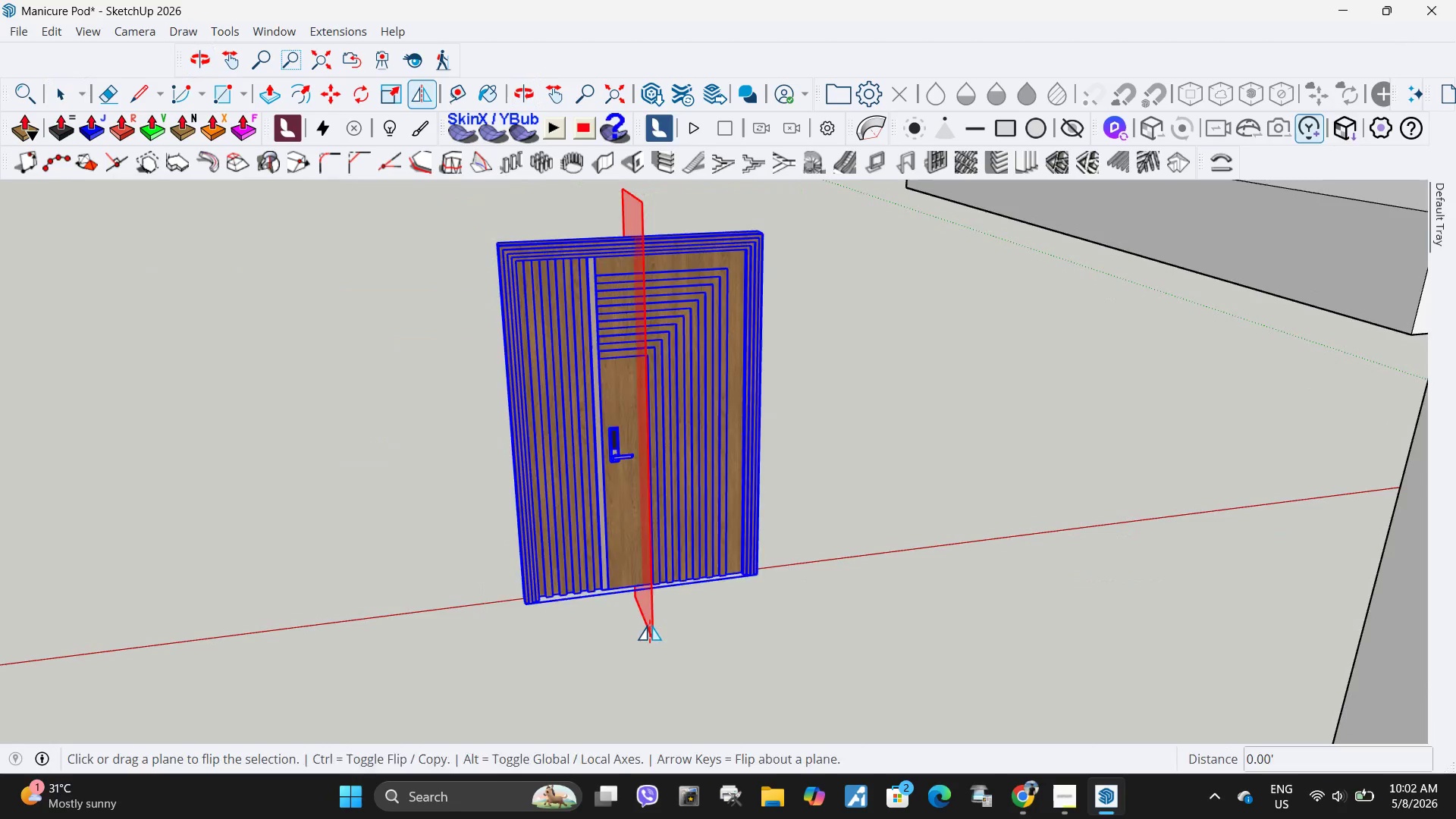 
key(Space)
 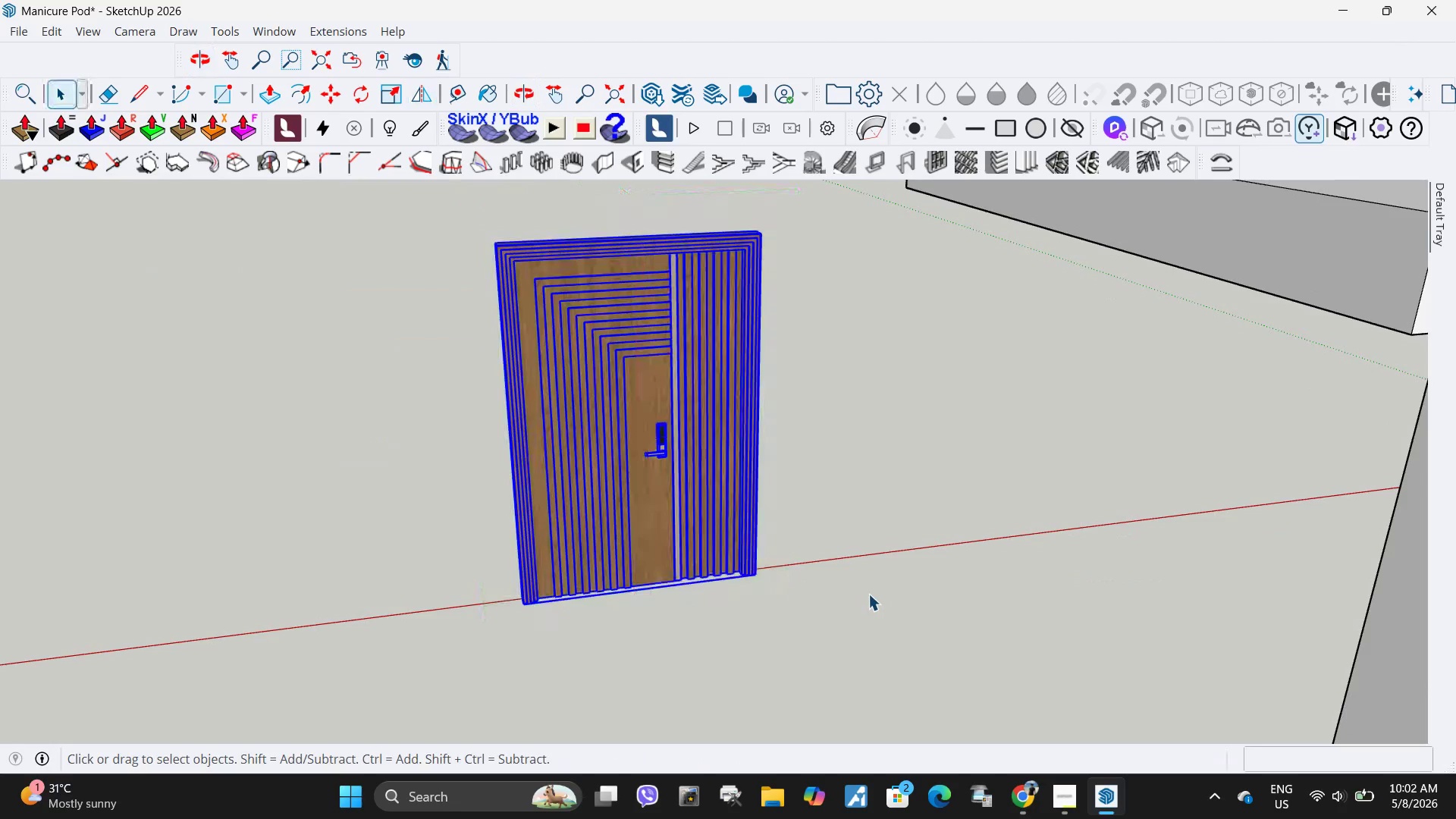 
left_click([868, 594])
 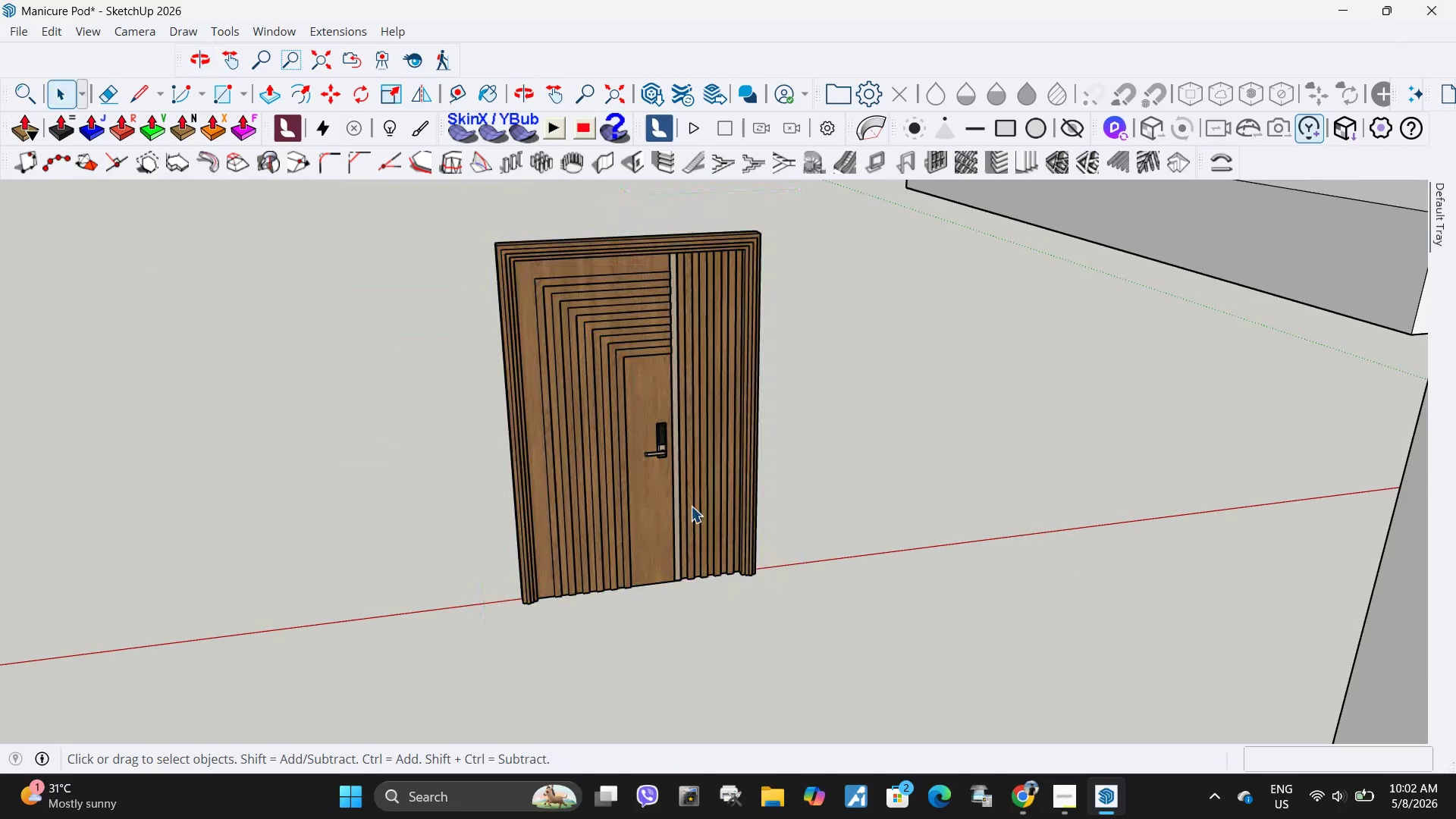 
key(Escape)
 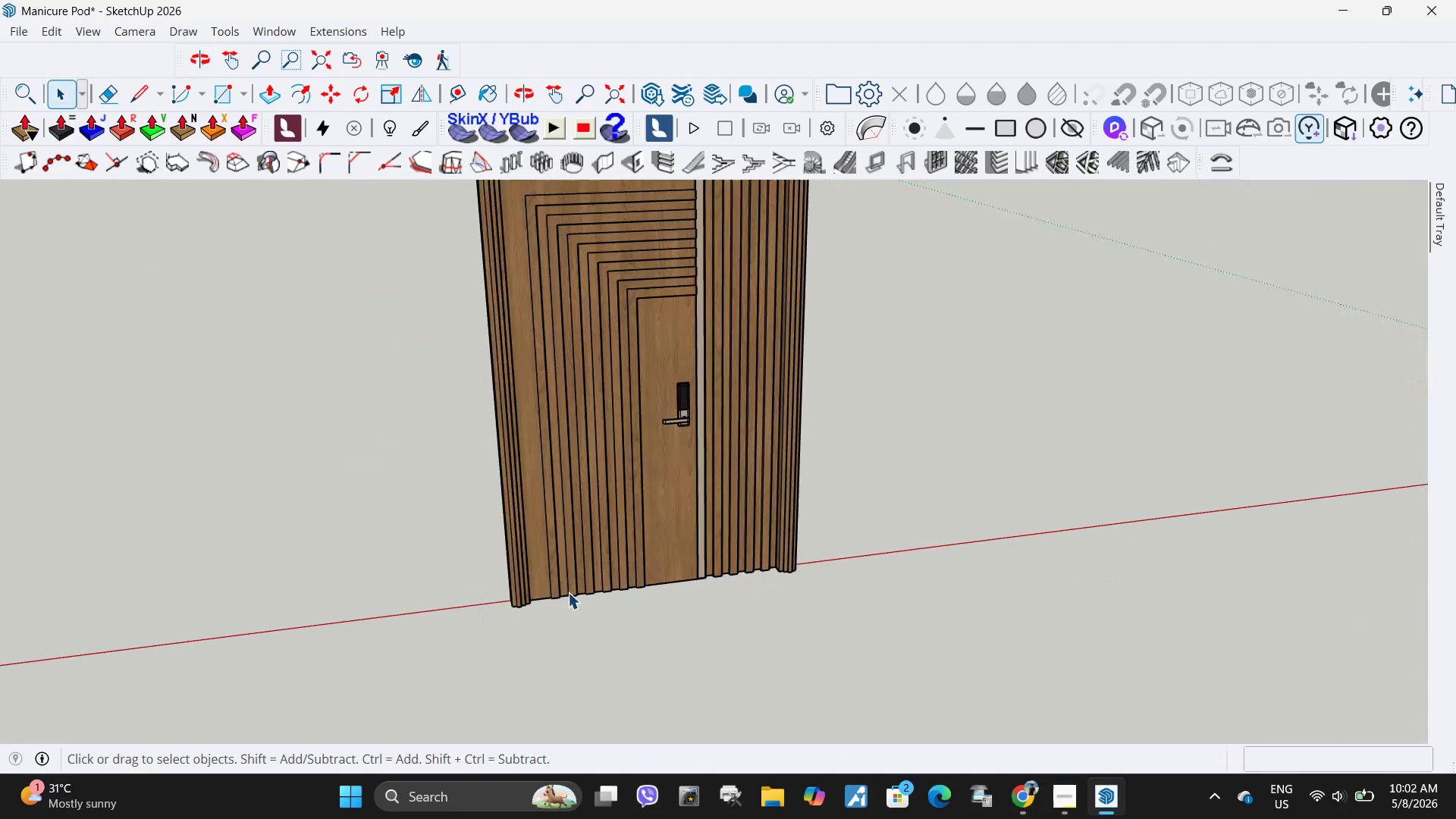 
left_click([535, 577])
 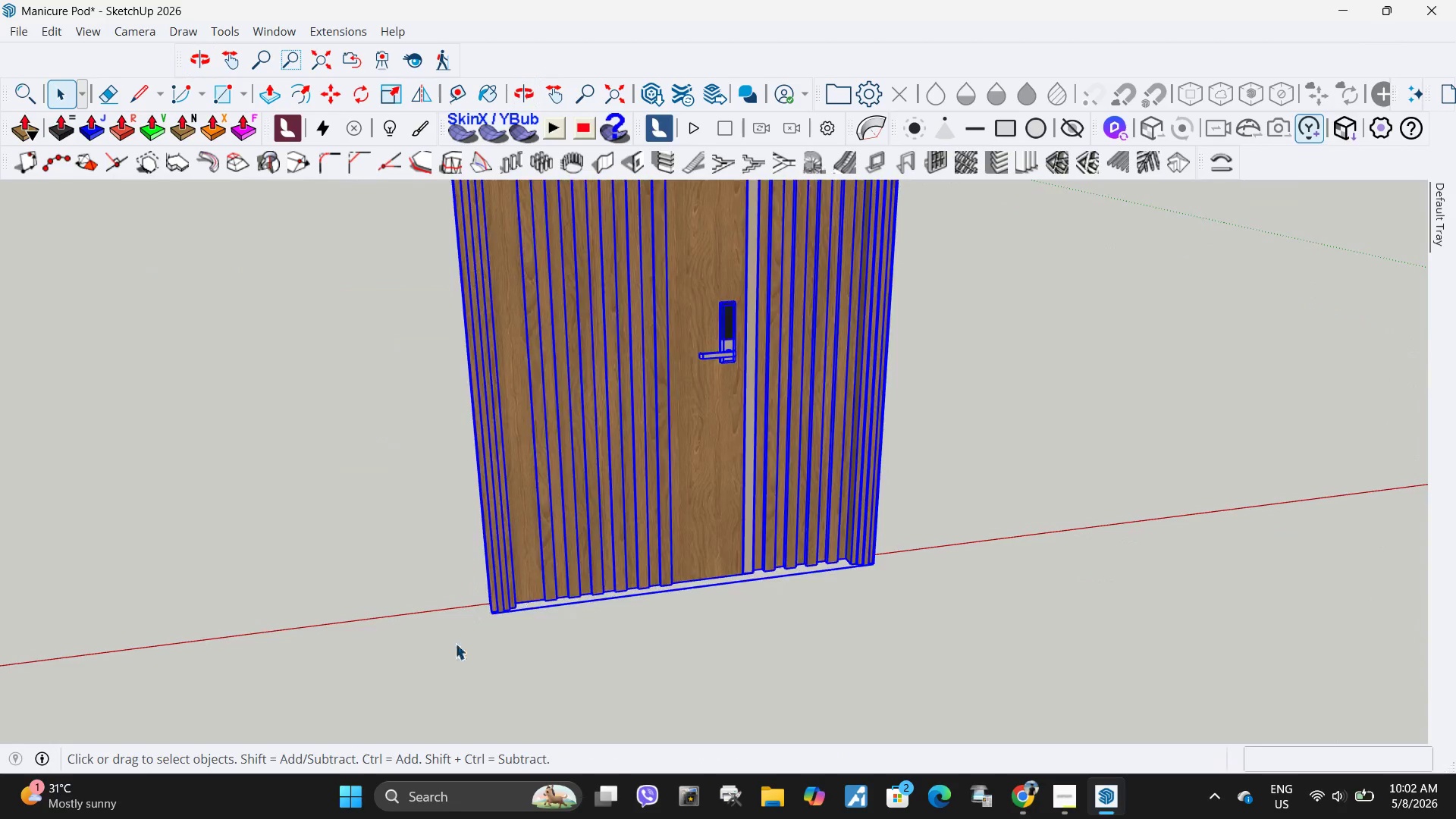 
scroll: coordinate [458, 604], scroll_direction: up, amount: 16.0
 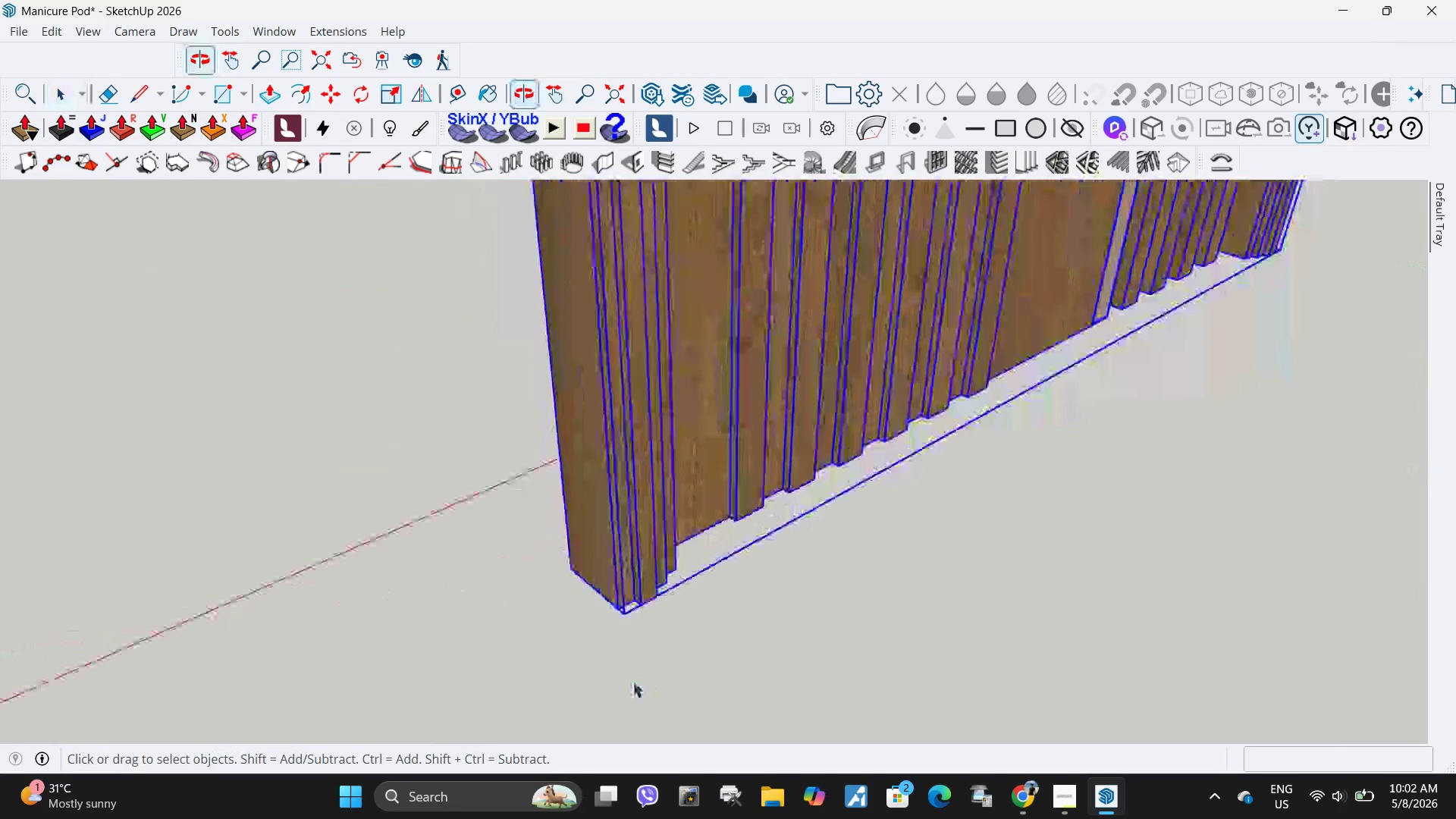 
key(M)
 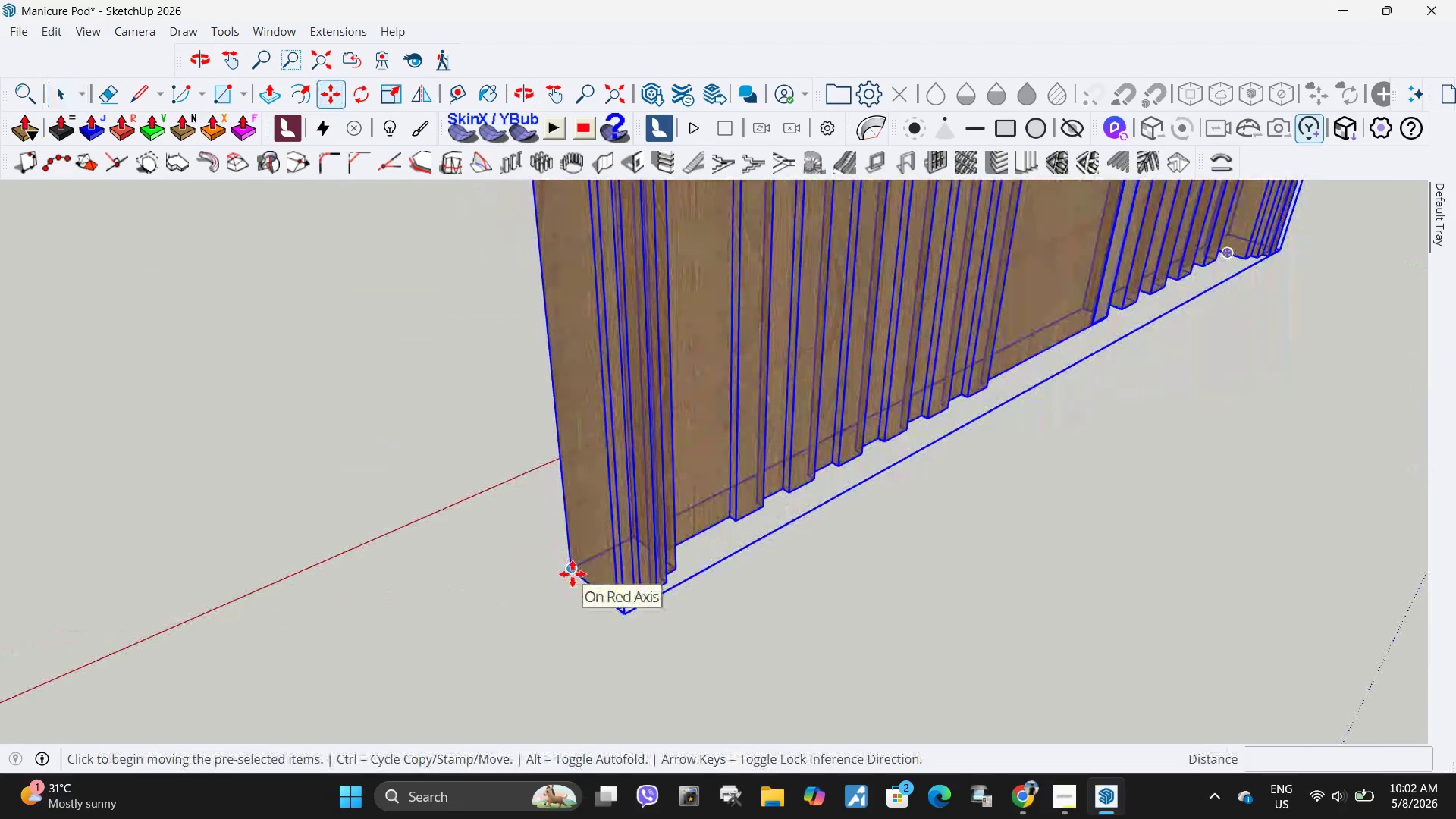 
left_click([573, 574])
 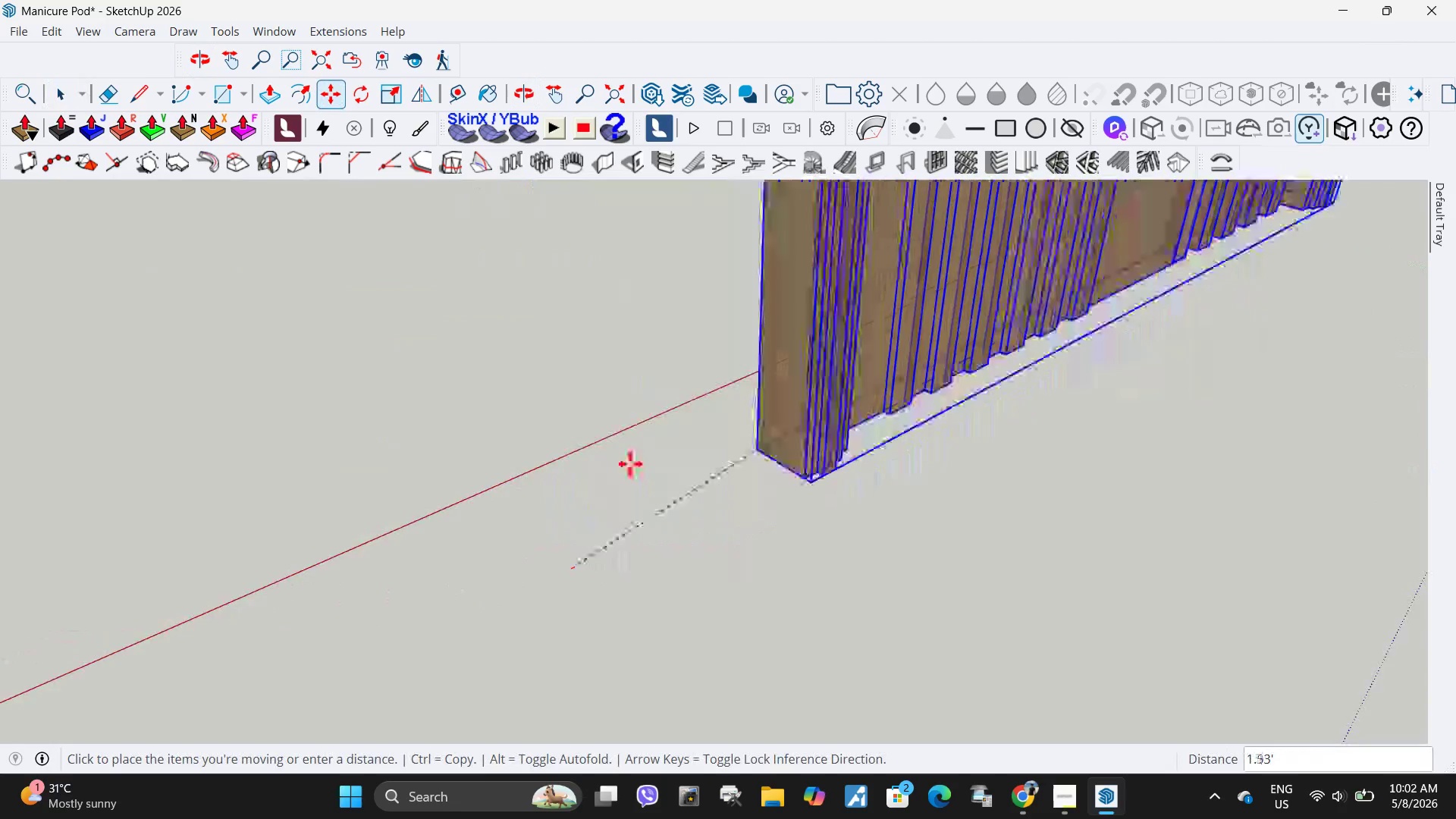 
scroll: coordinate [380, 638], scroll_direction: down, amount: 42.0
 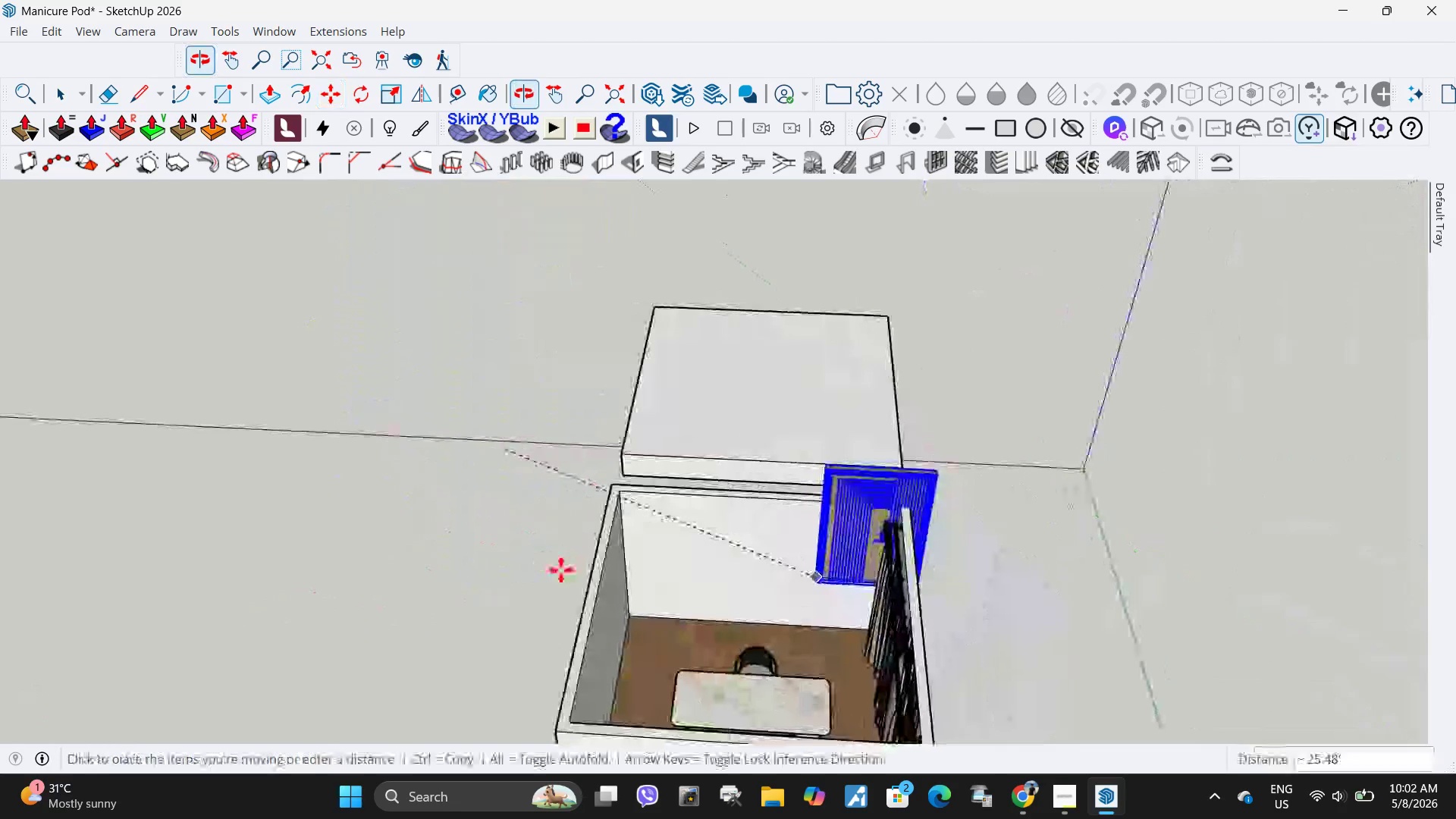 
scroll: coordinate [657, 623], scroll_direction: up, amount: 10.0
 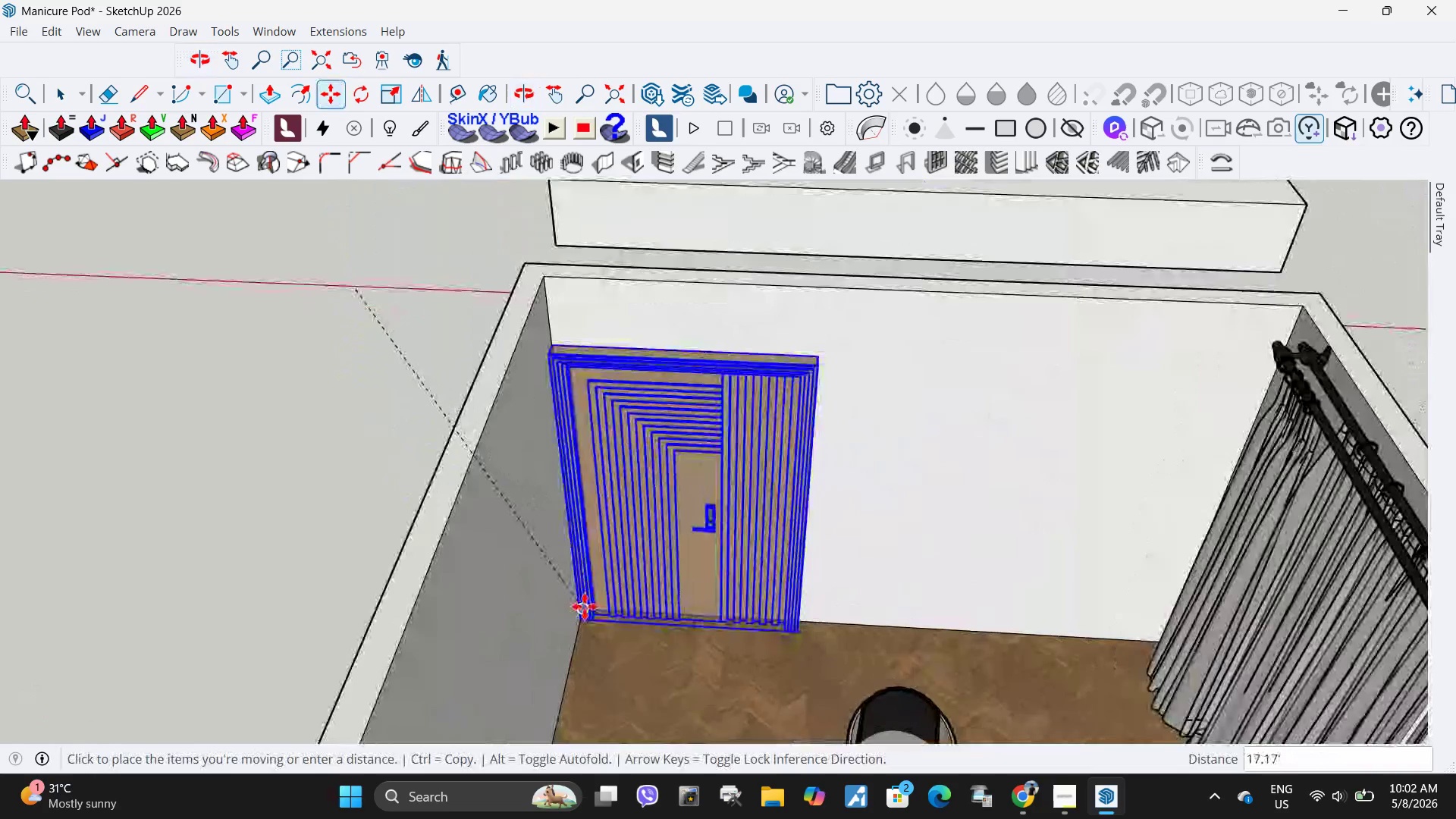 
left_click([585, 607])
 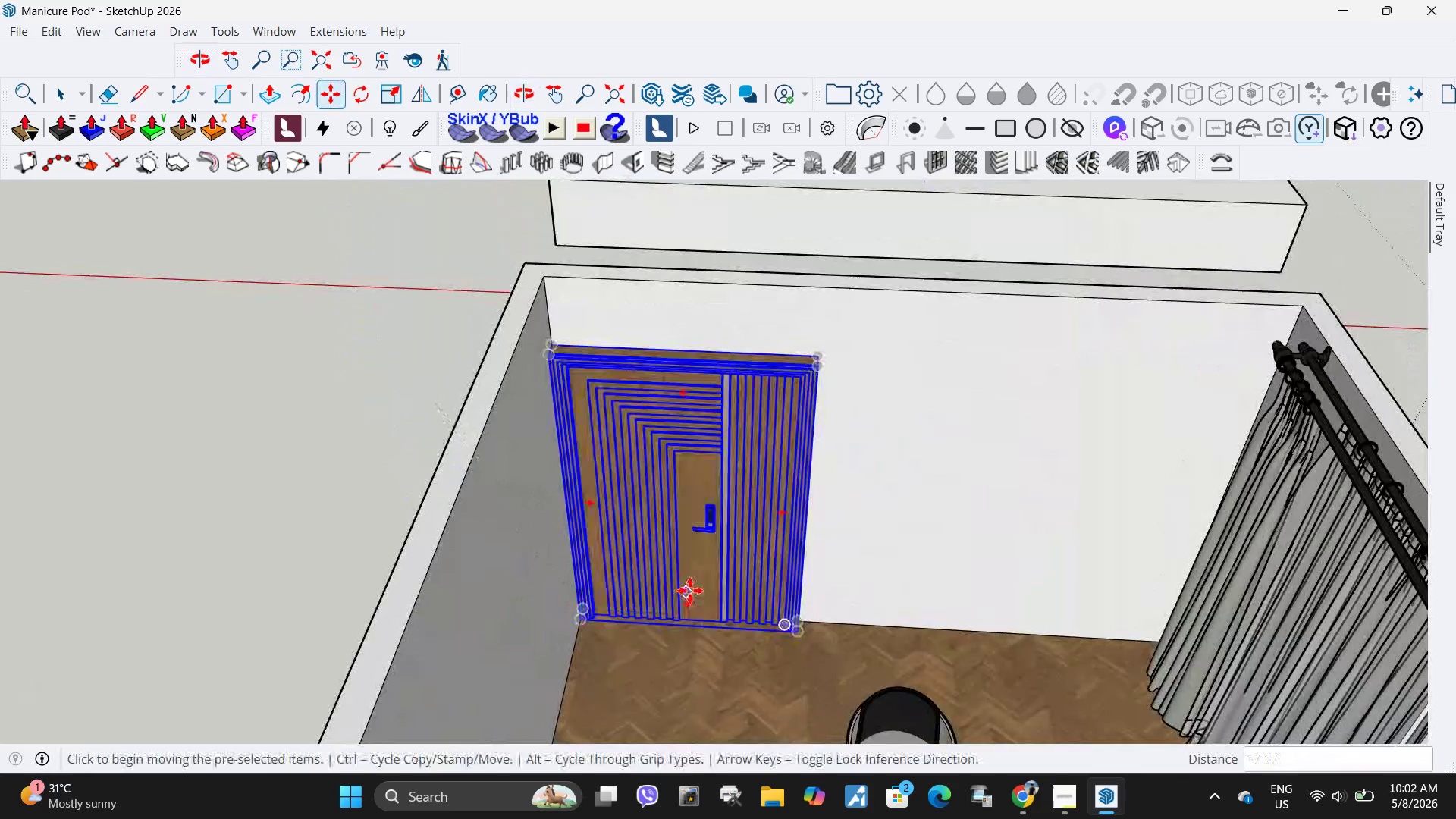 
left_click([675, 594])
 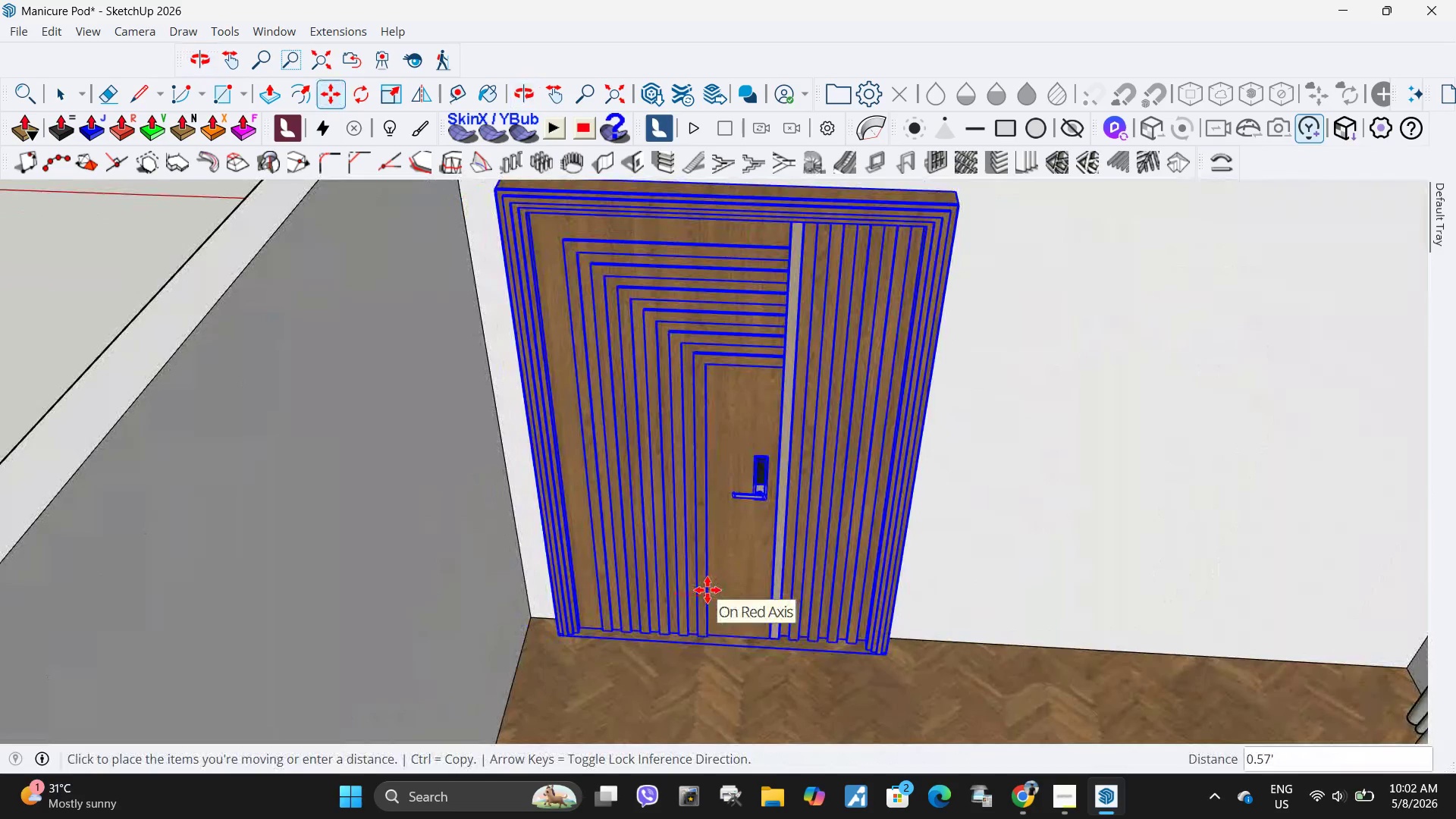 
scroll: coordinate [690, 591], scroll_direction: up, amount: 6.0
 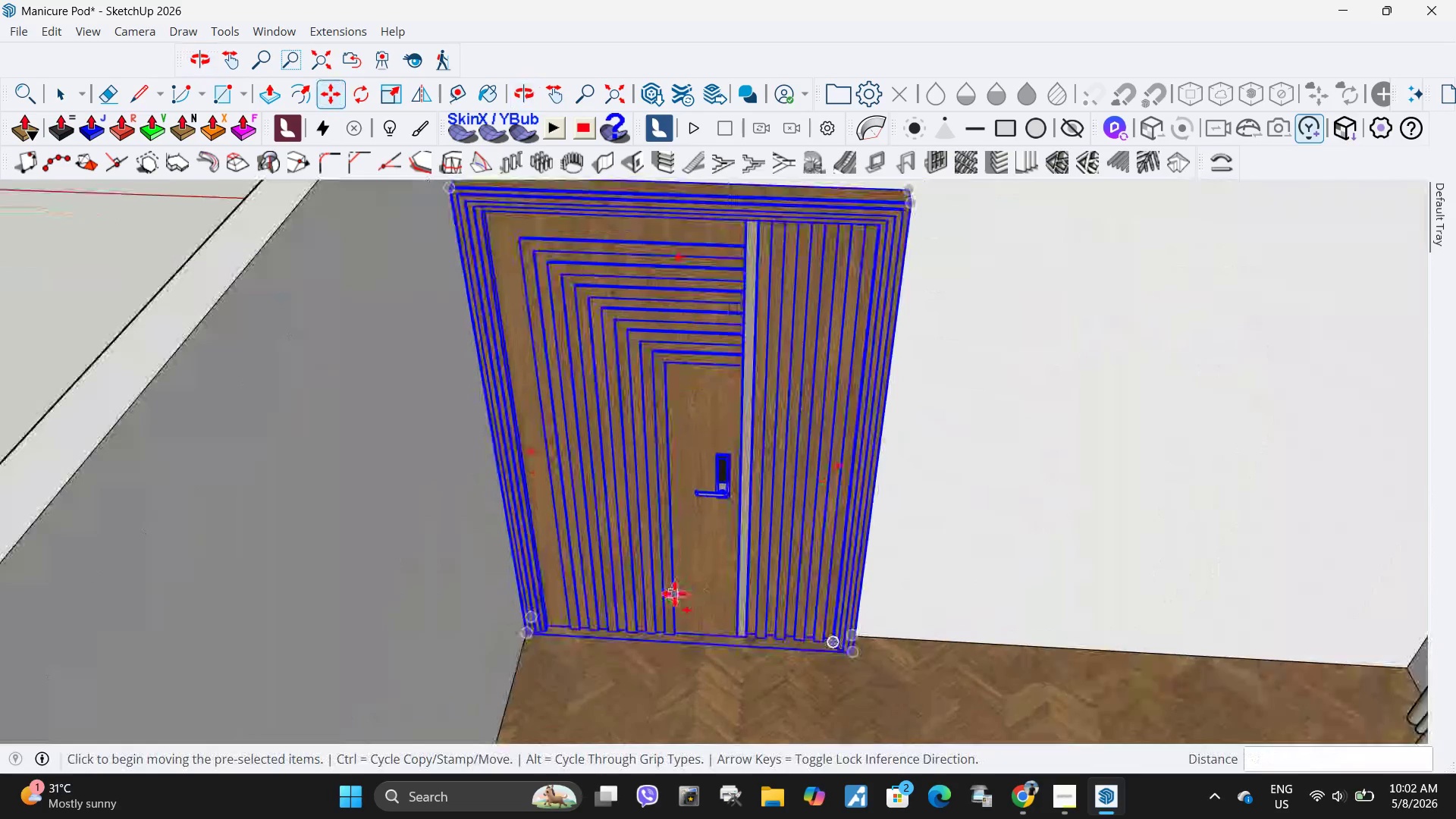 
key(NumpadDecimal)
 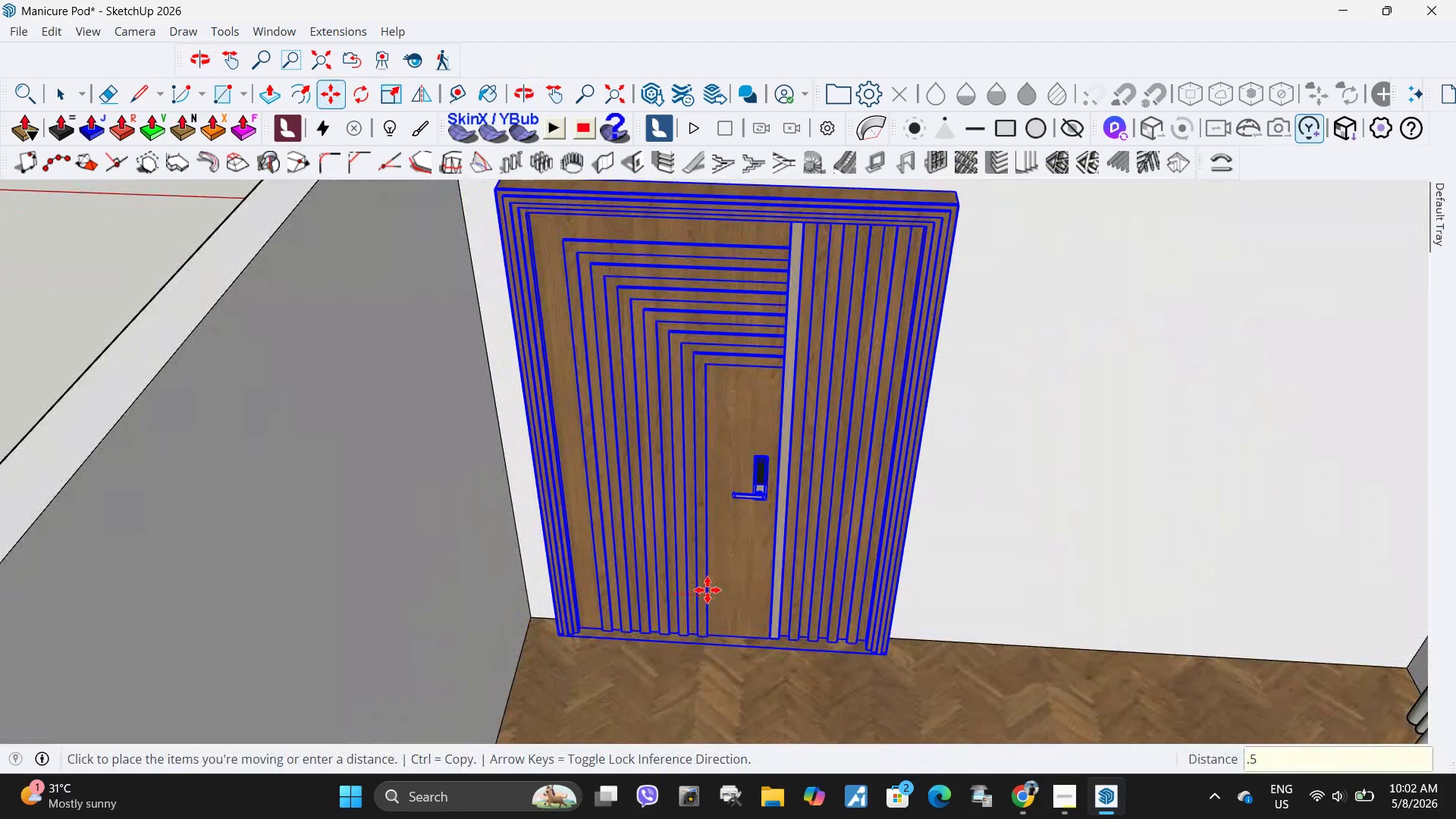 
key(Numpad5)
 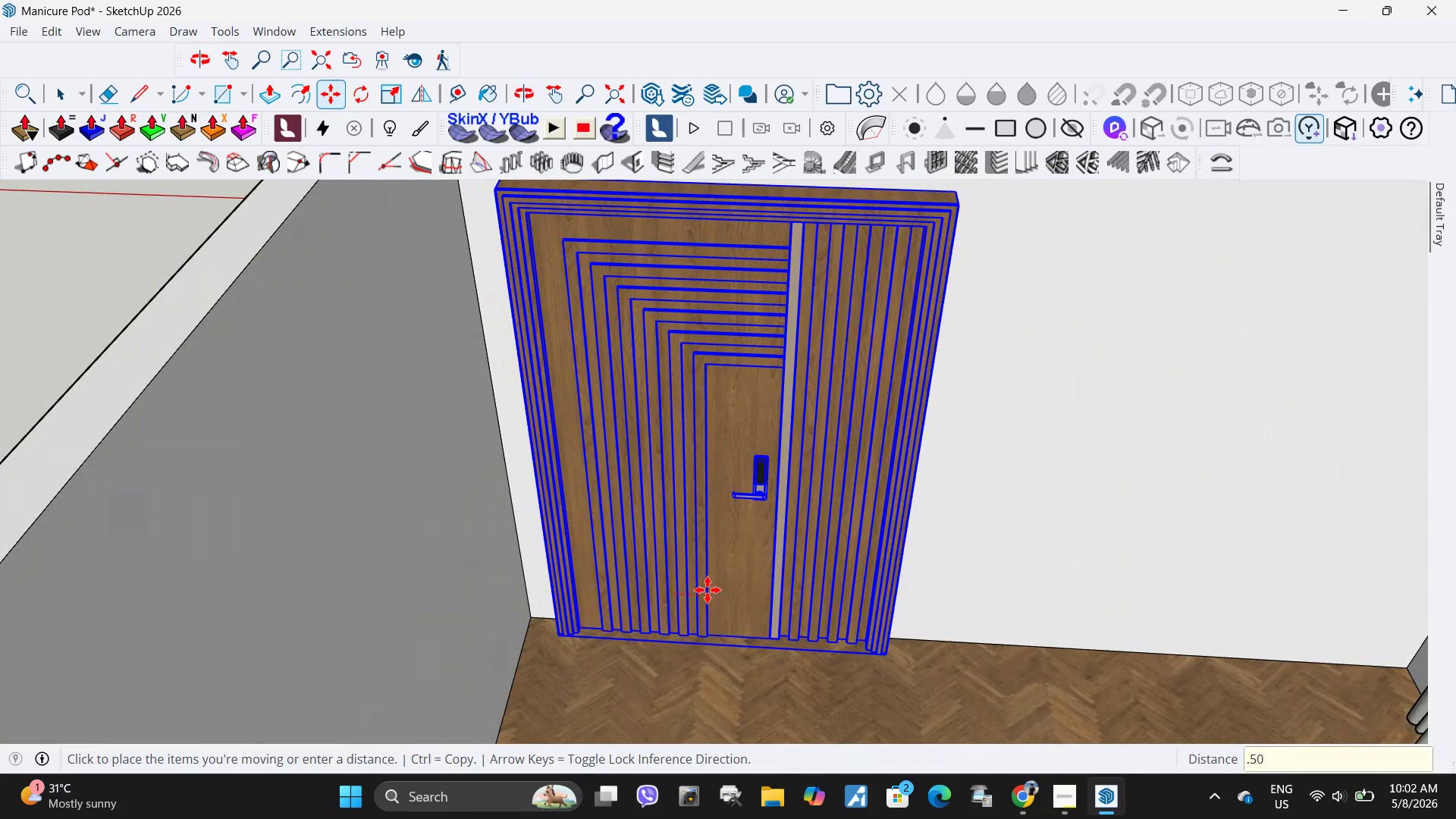 
key(Numpad0)
 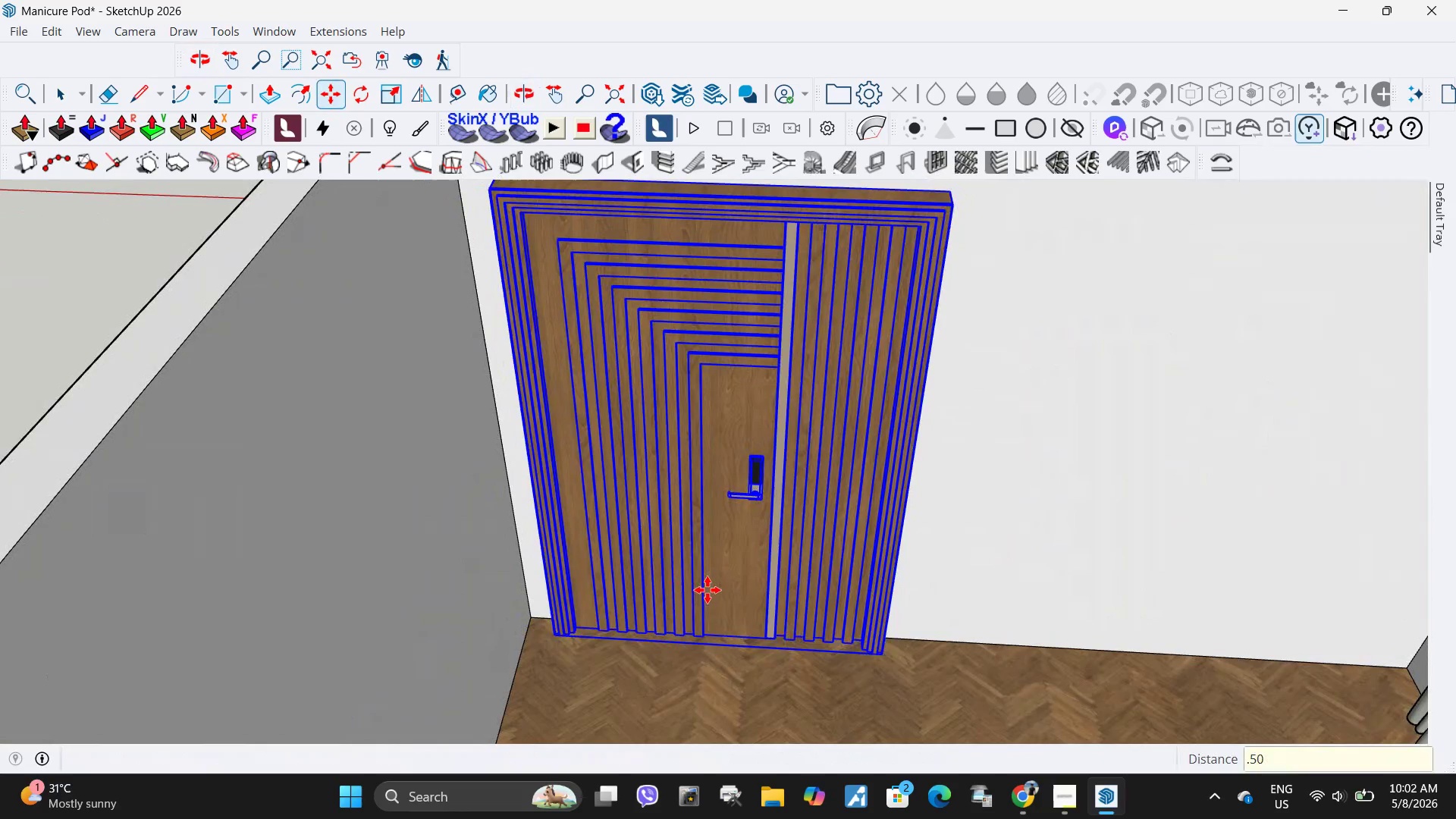 
key(NumpadEnter)
 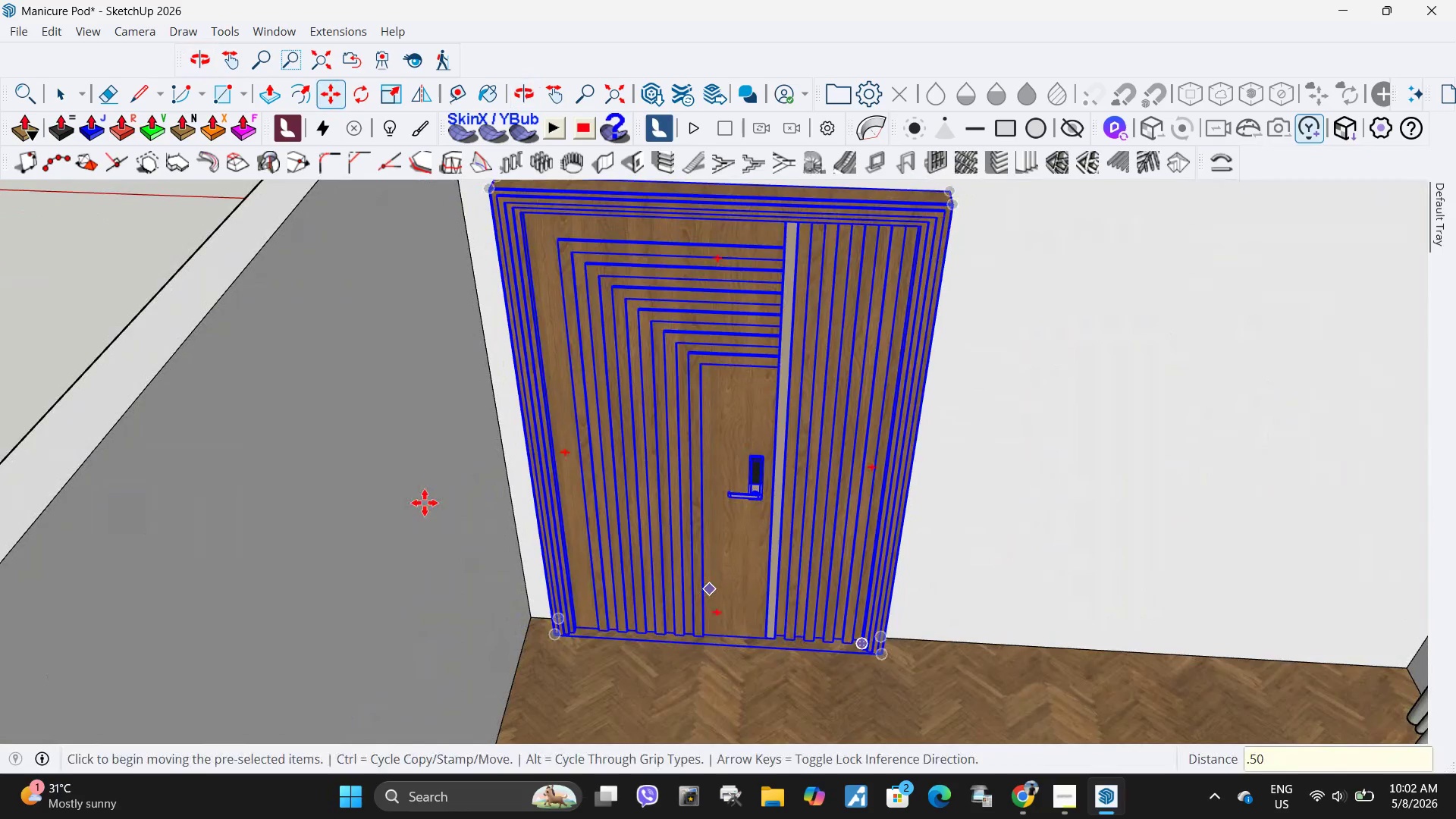 
scroll: coordinate [428, 496], scroll_direction: down, amount: 5.0
 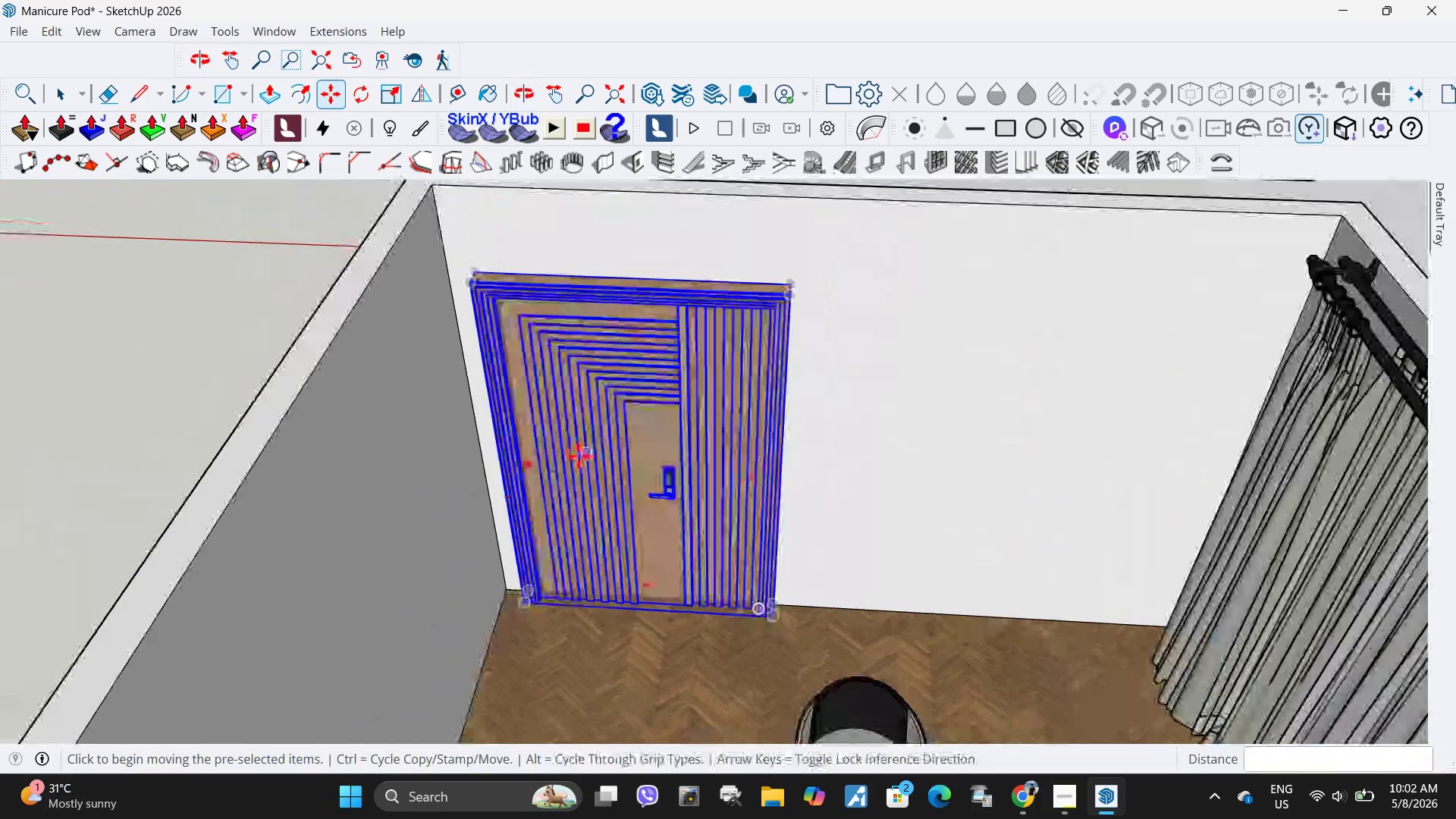 
key(Space)
 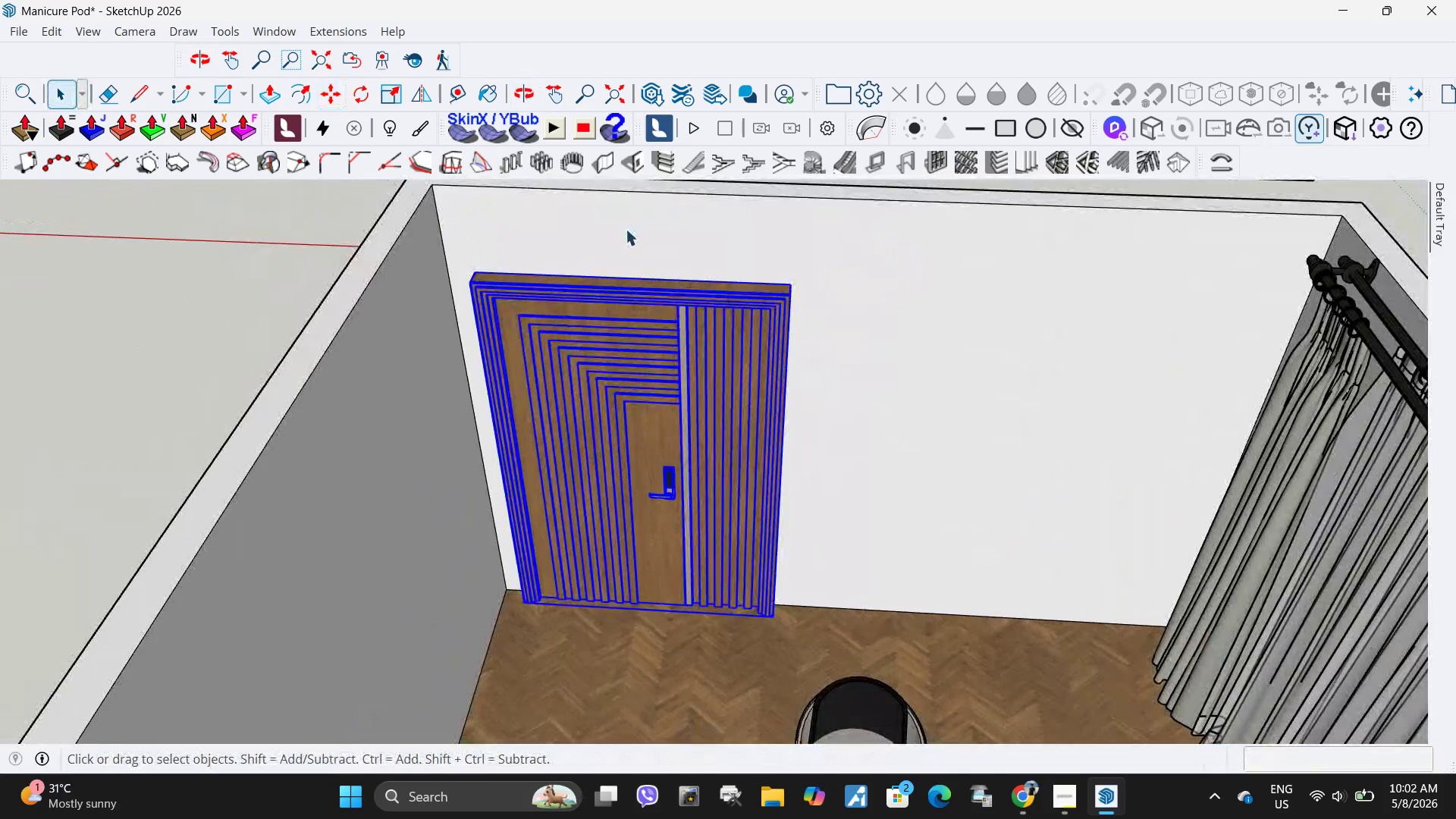 
double_click([626, 229])
 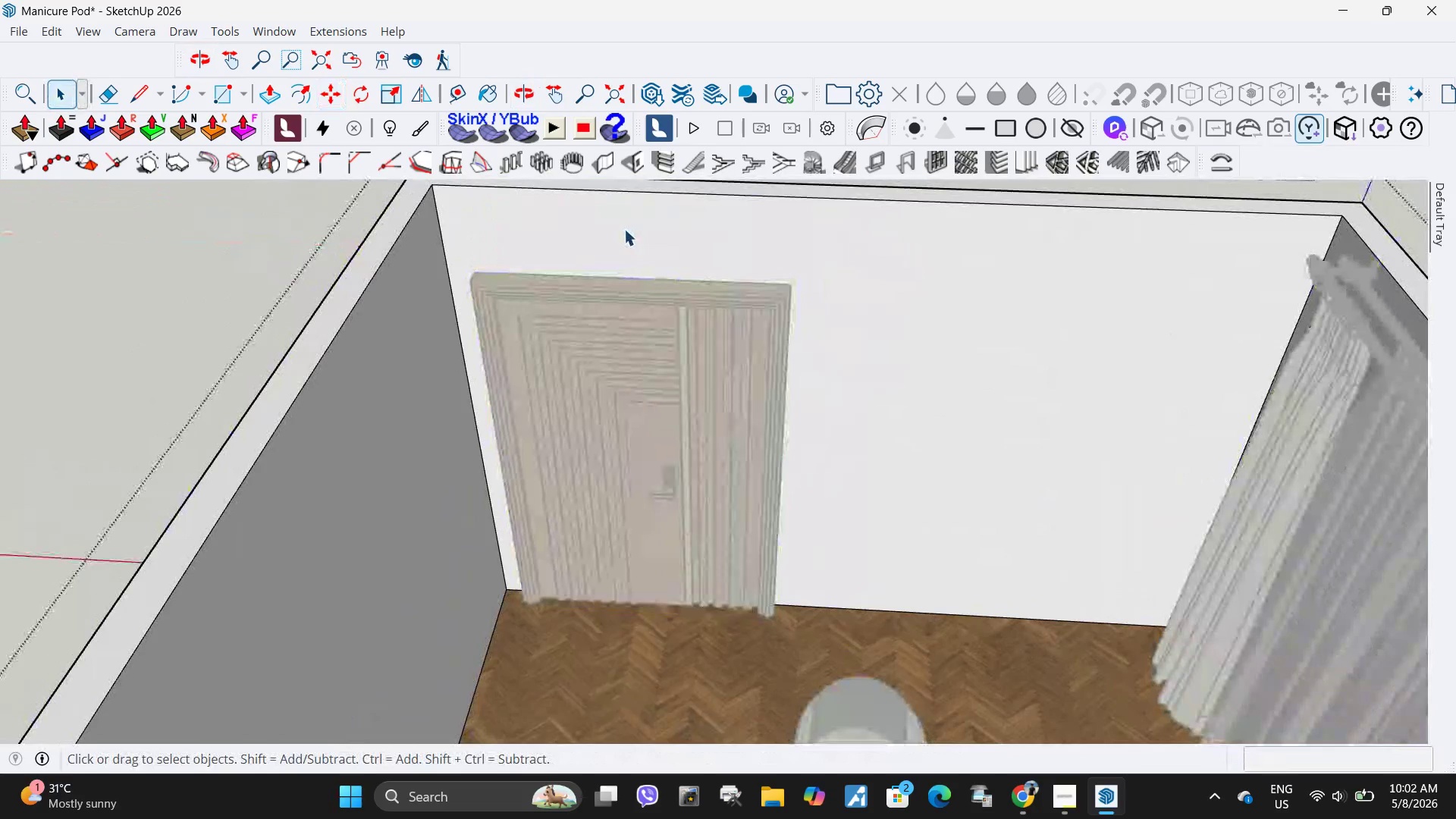 
left_click([624, 229])
 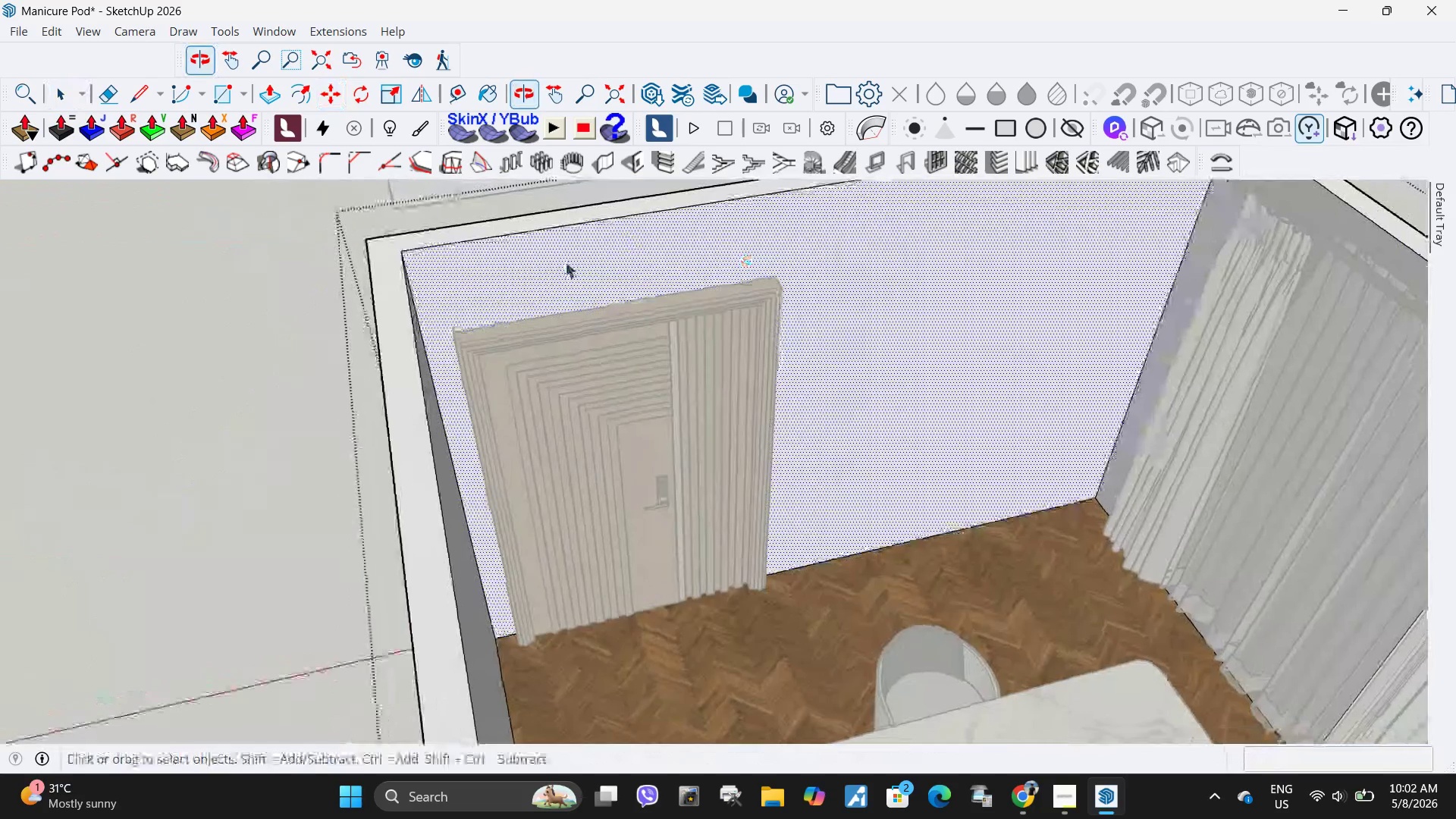 
left_click([565, 262])
 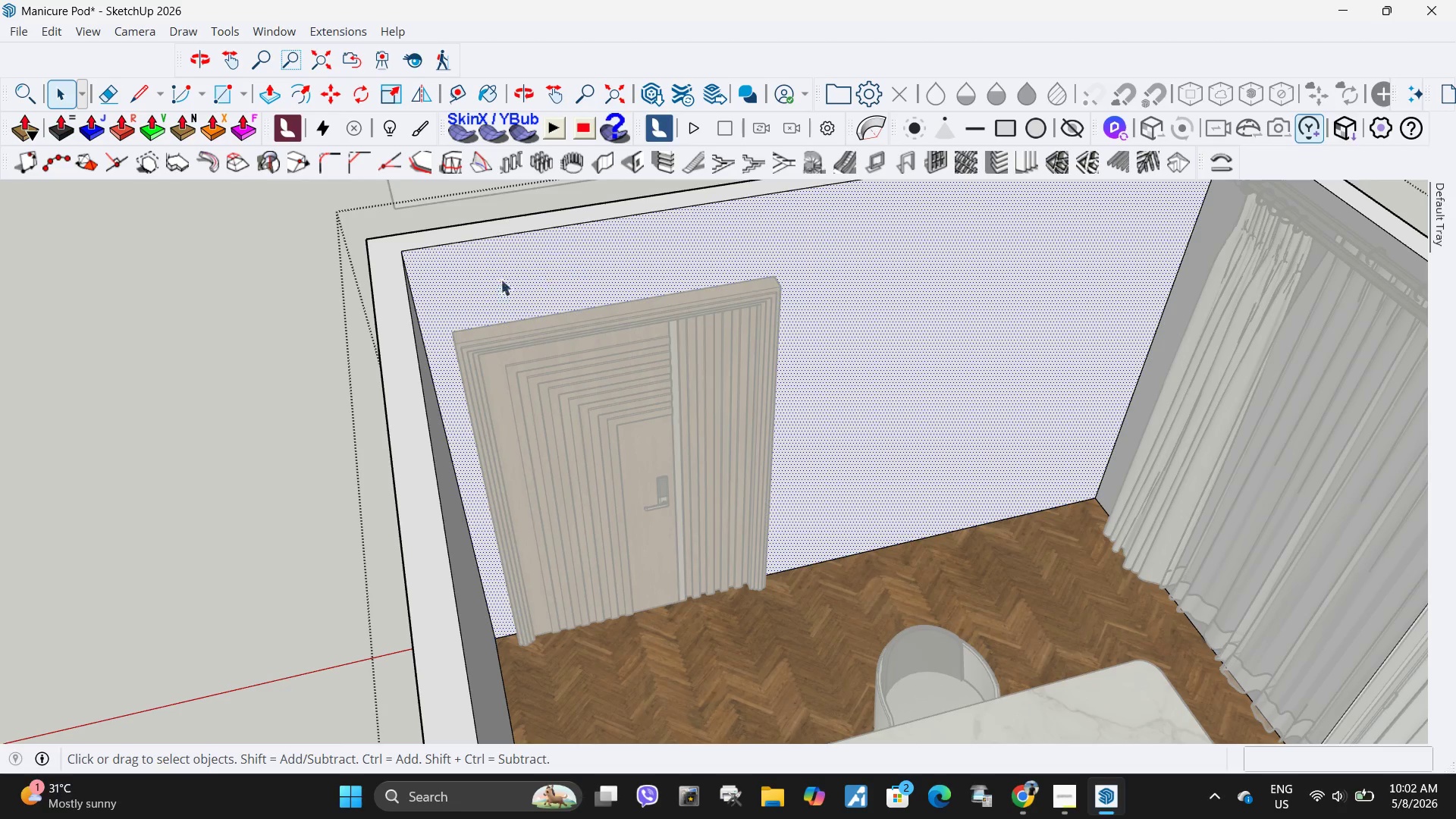 
key(R)
 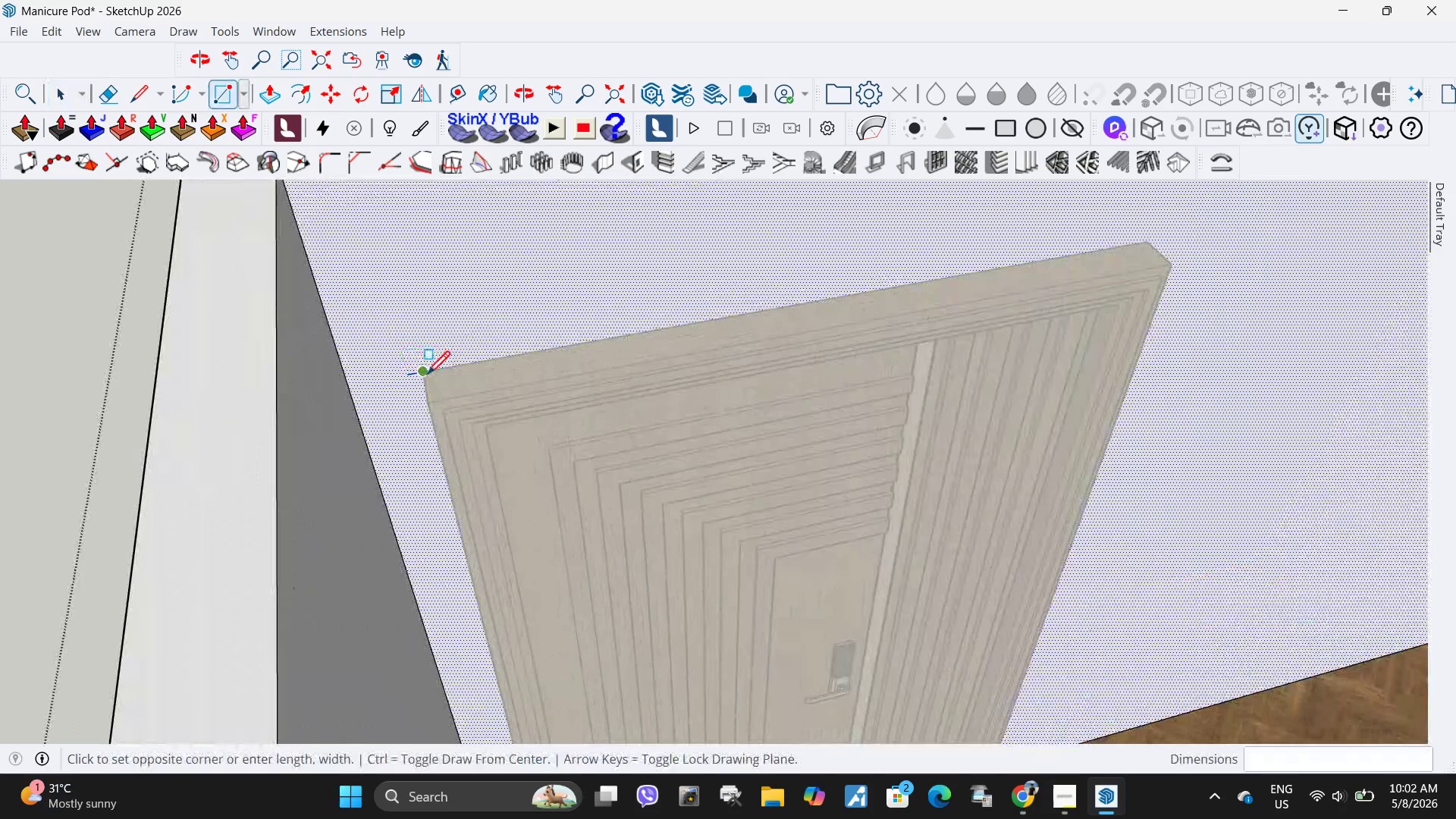 
scroll: coordinate [425, 350], scroll_direction: up, amount: 9.0
 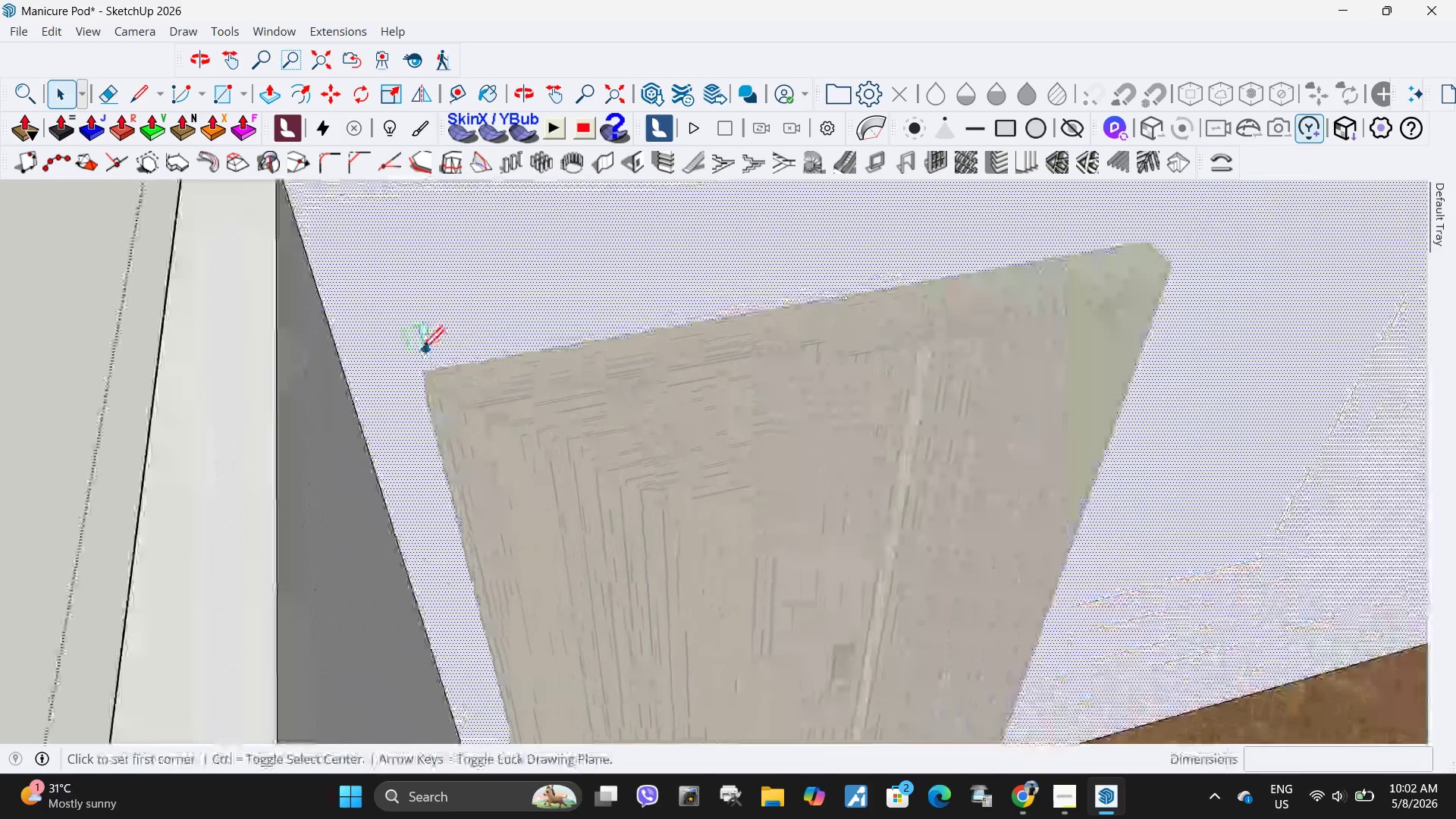 
scroll: coordinate [382, 419], scroll_direction: down, amount: 11.0
 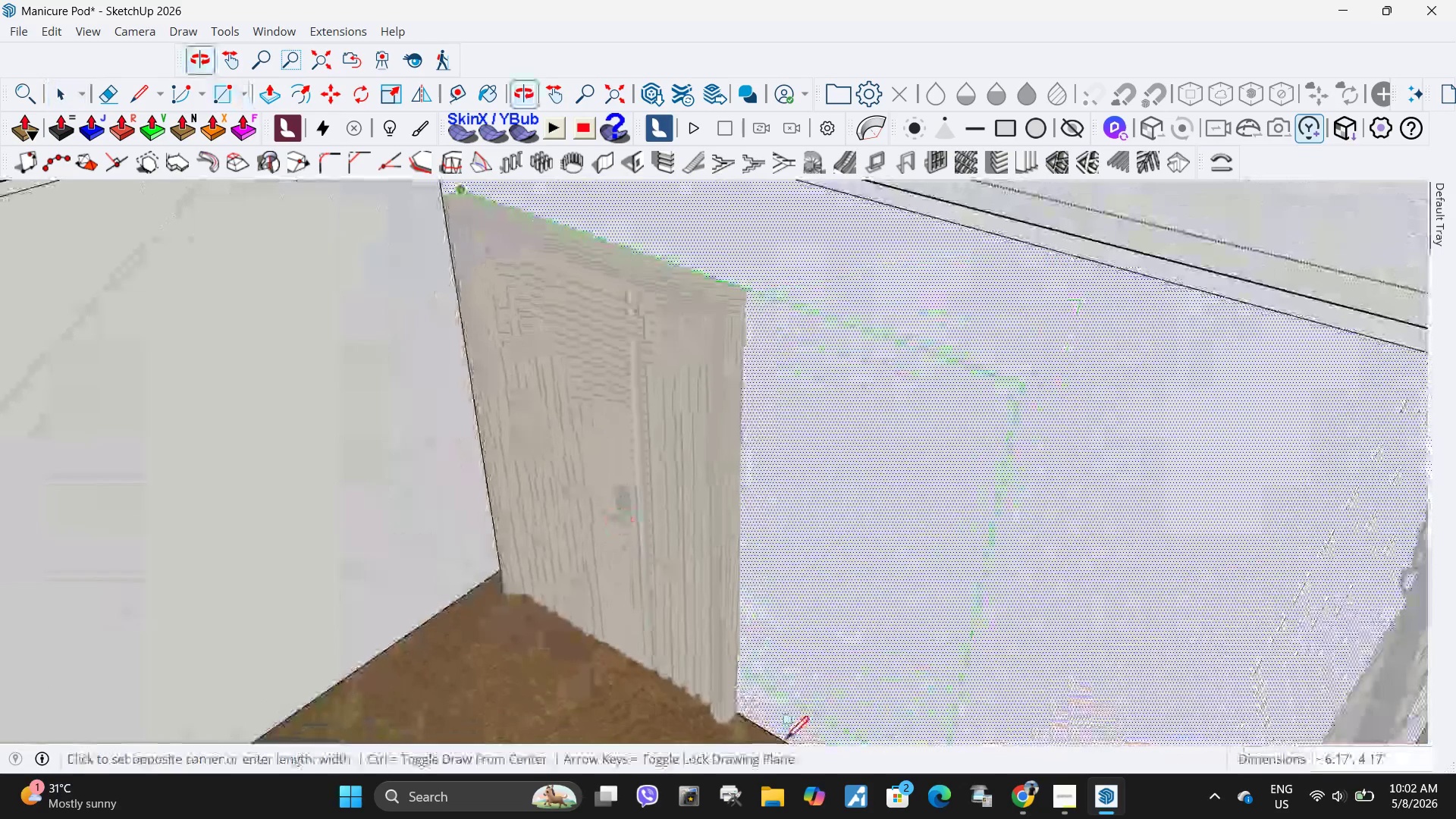 
scroll: coordinate [751, 726], scroll_direction: up, amount: 5.0
 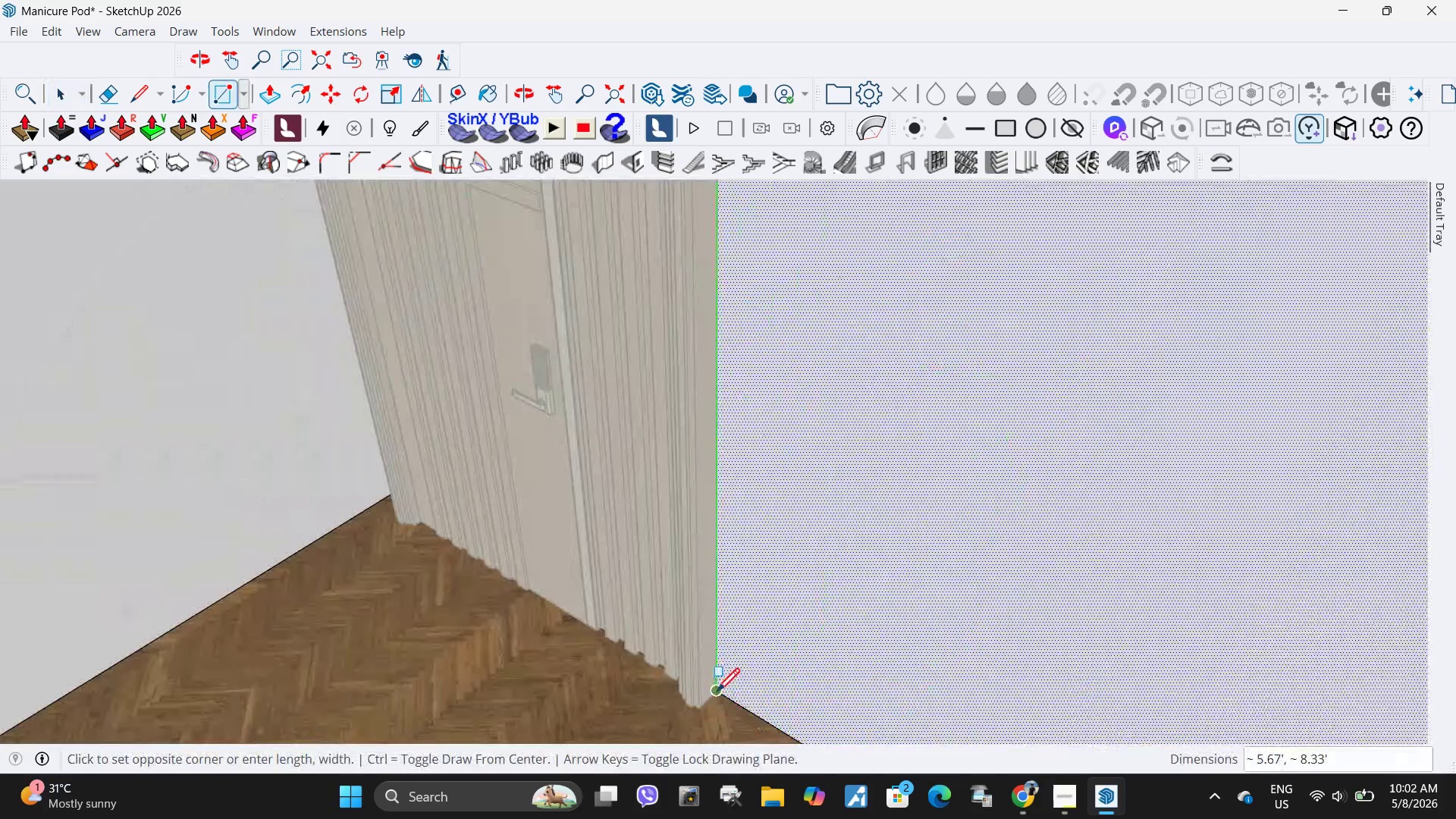 
left_click([717, 694])
 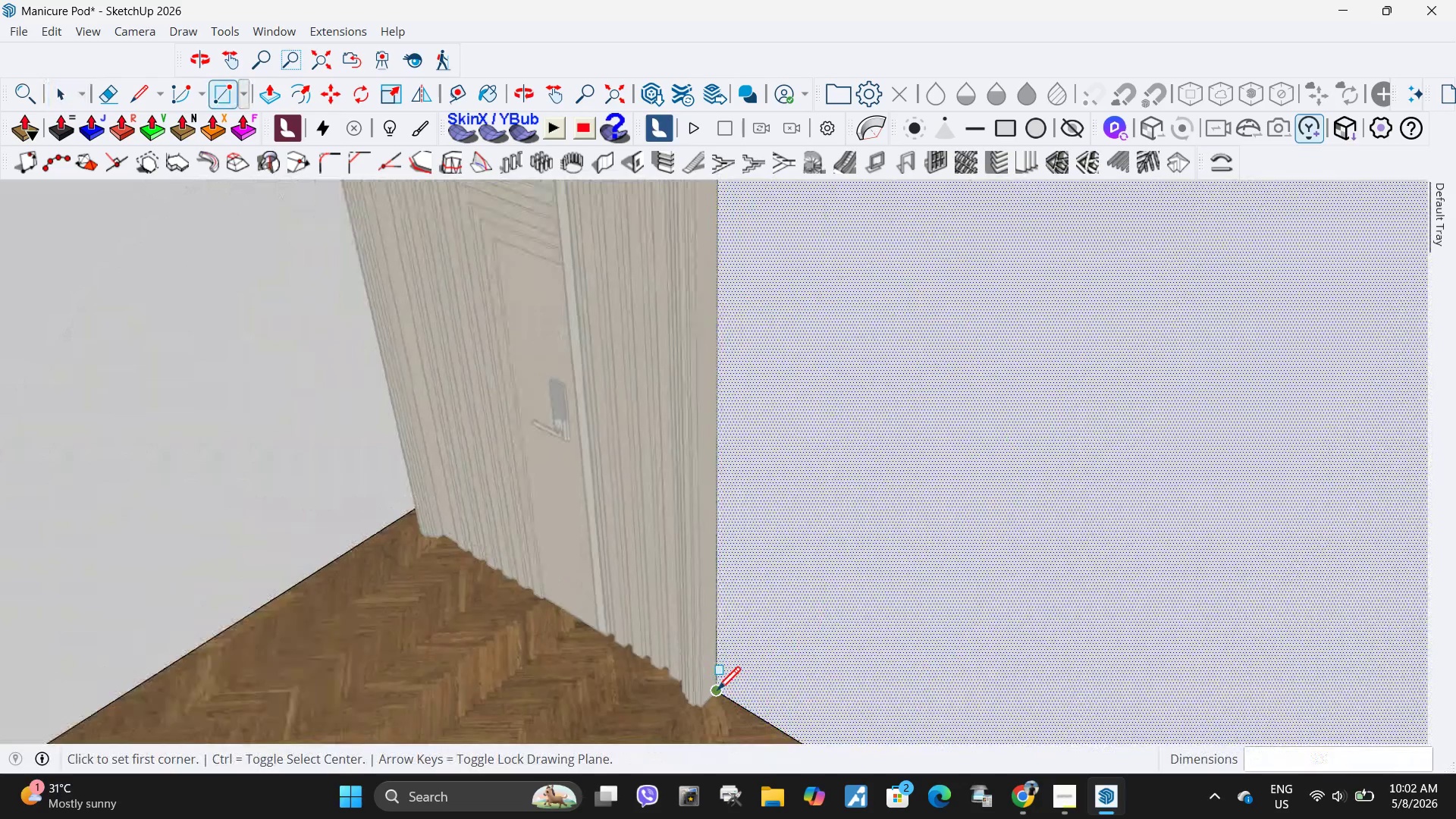 
scroll: coordinate [717, 692], scroll_direction: down, amount: 5.0
 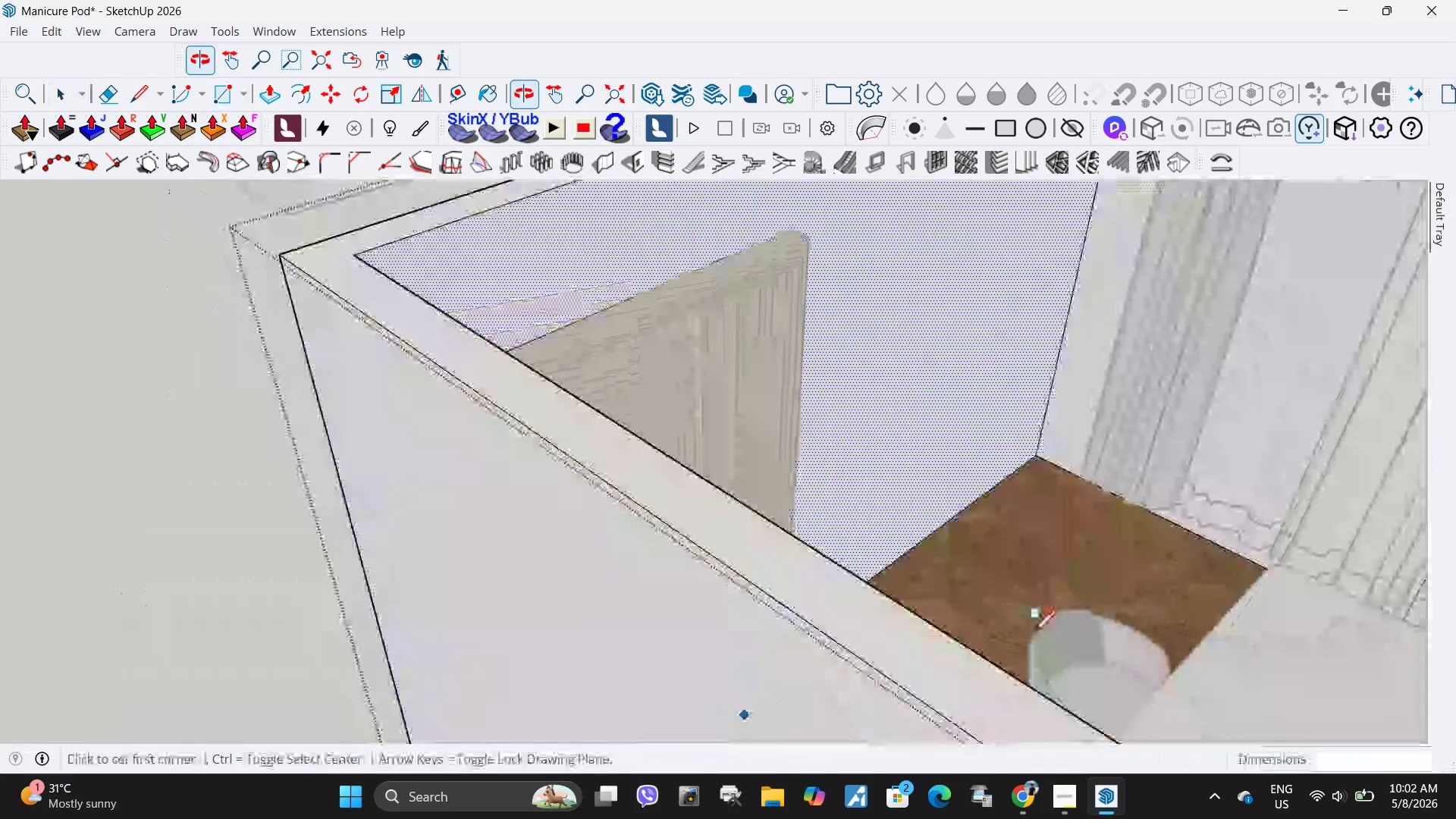 
key(Space)
 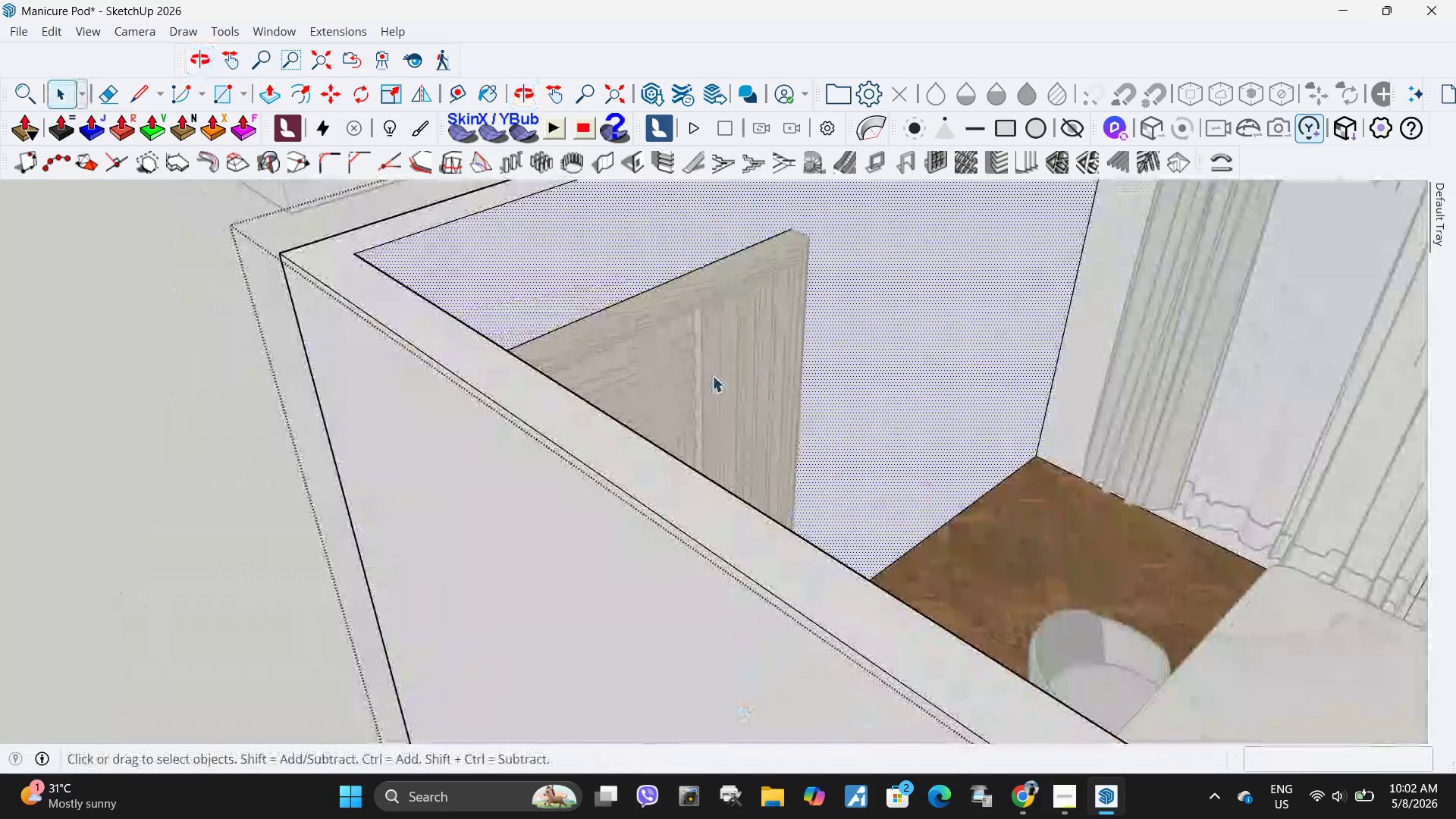 
left_click([712, 375])
 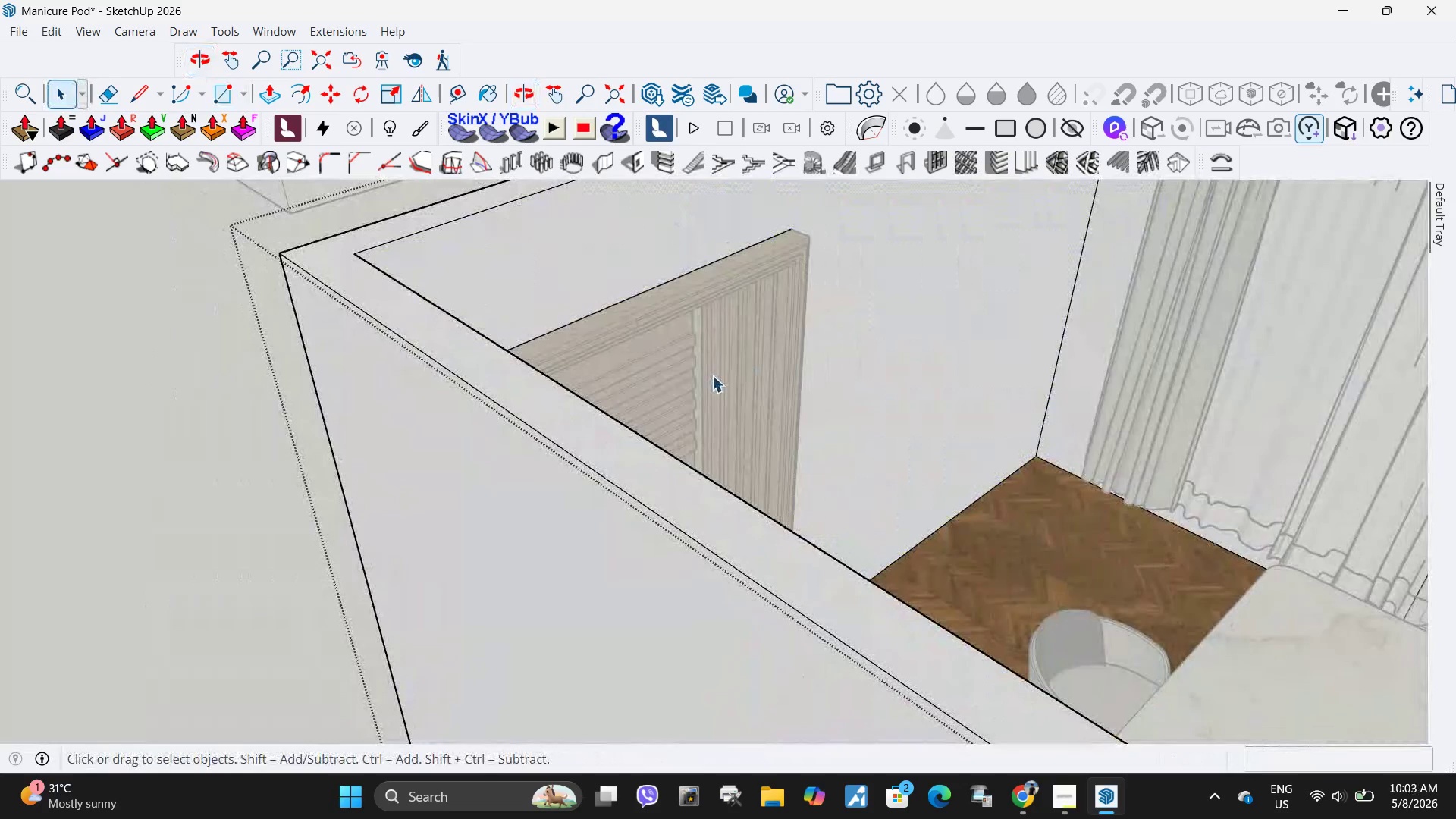 
key(P)
 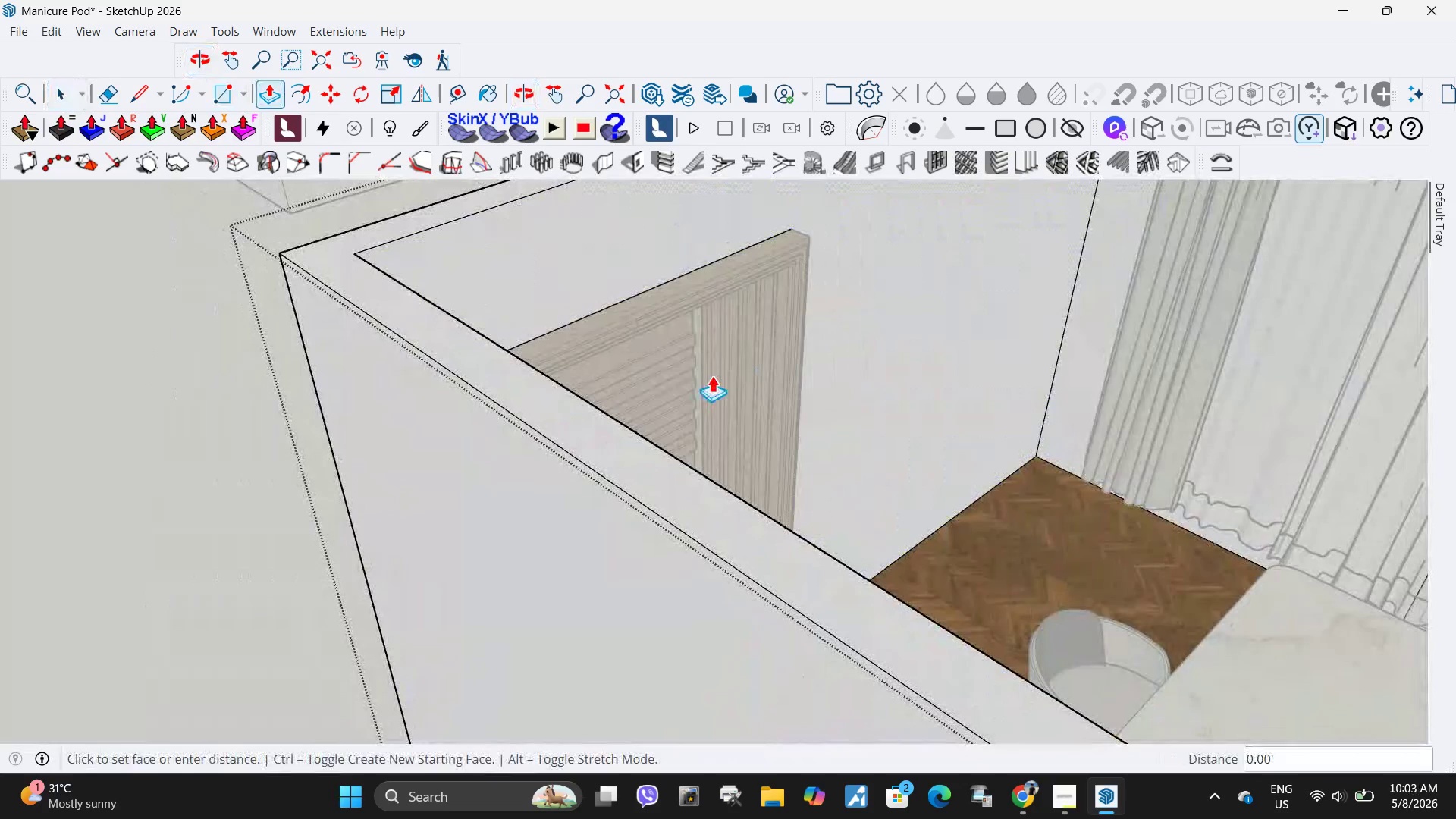 
left_click([712, 375])
 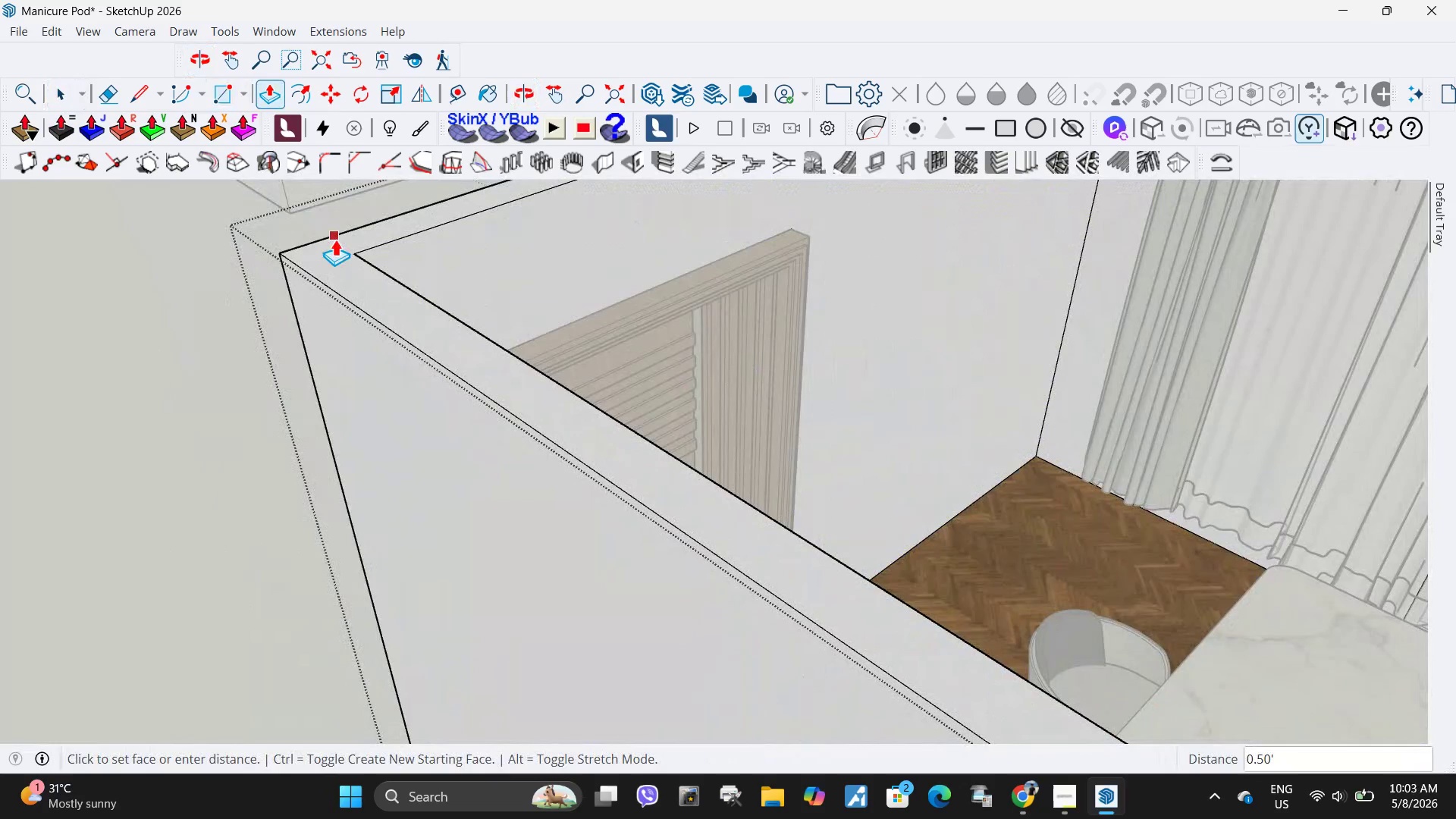 
left_click([335, 239])
 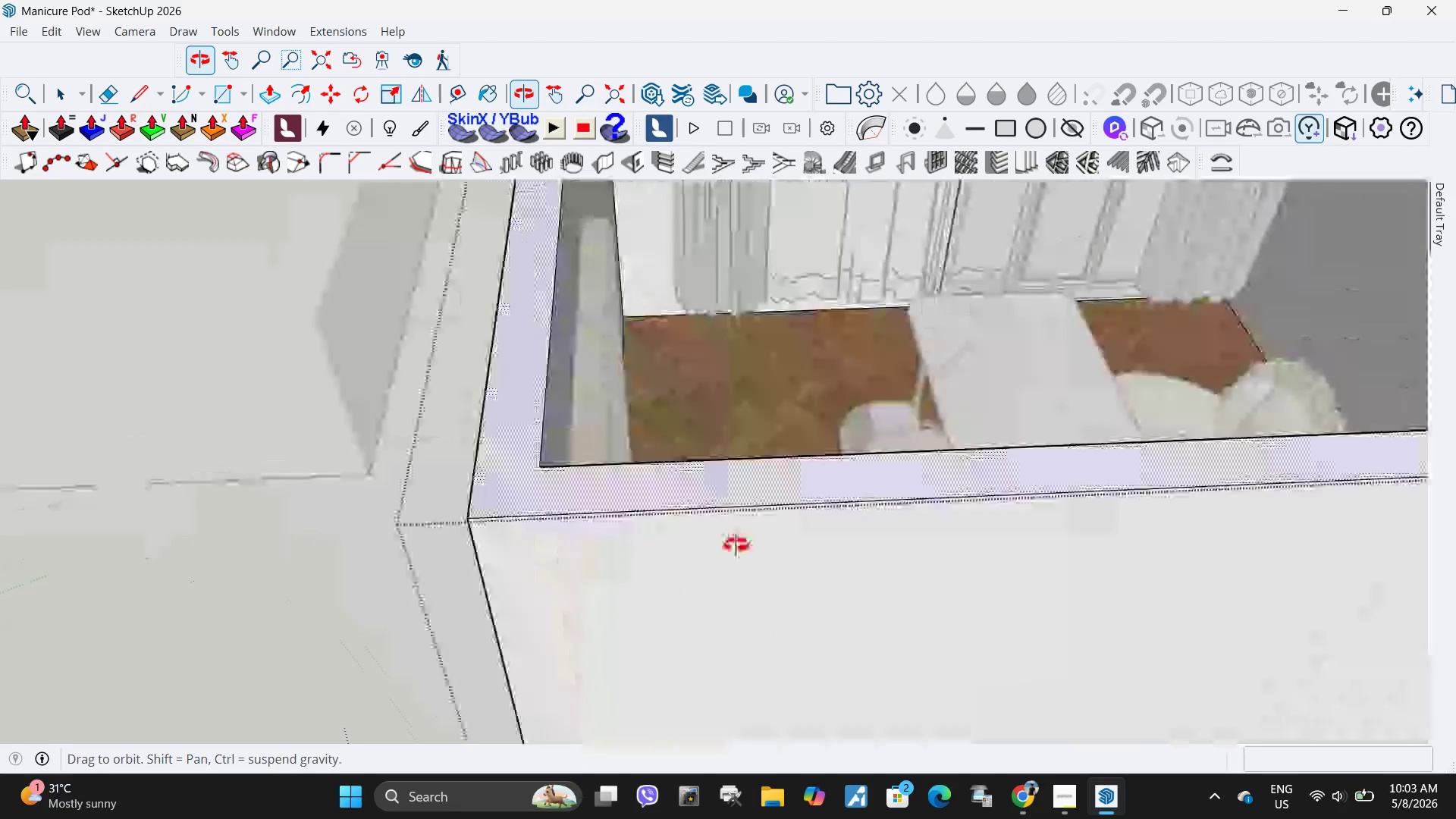 
key(Space)
 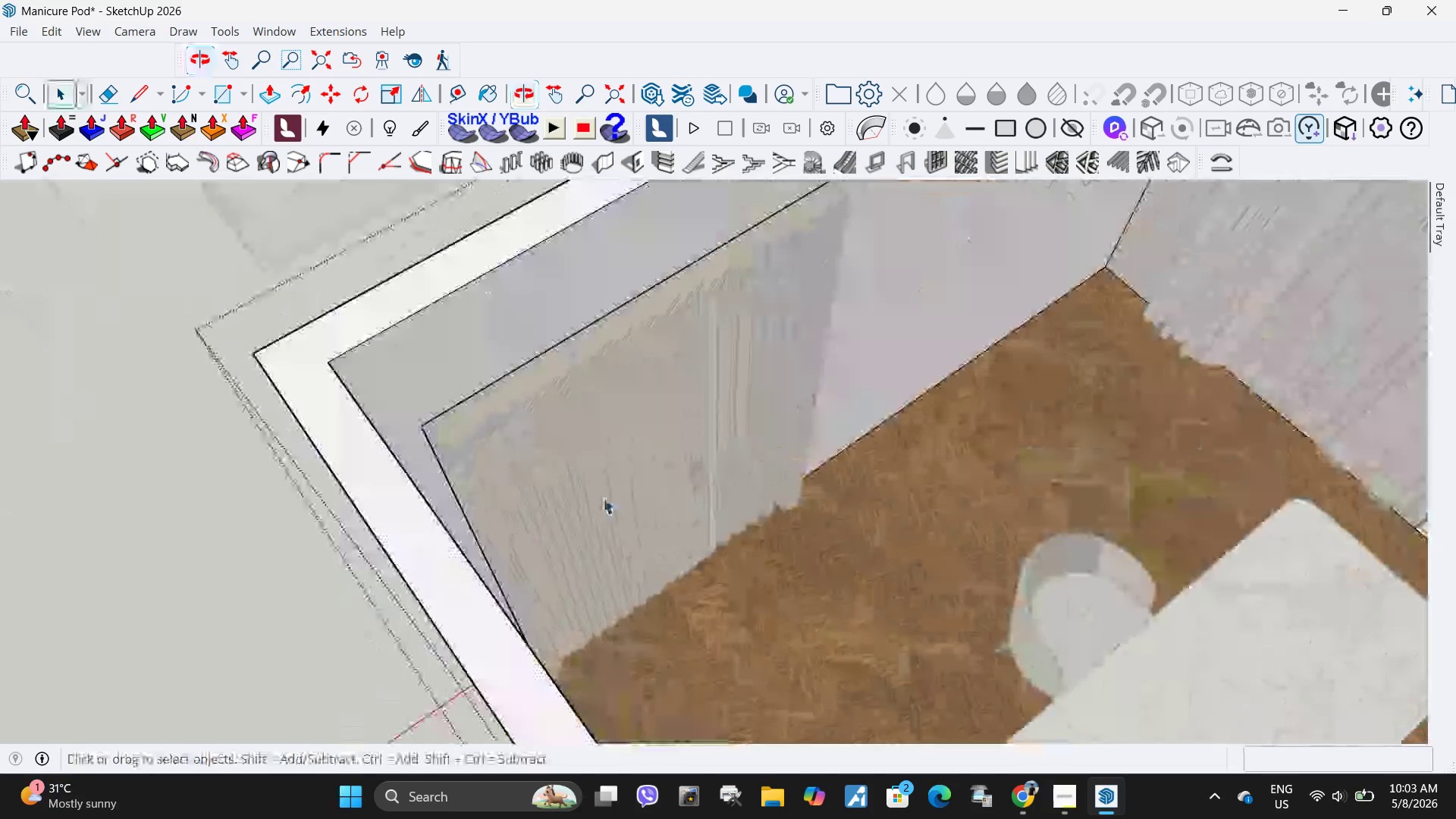 
key(Escape)
 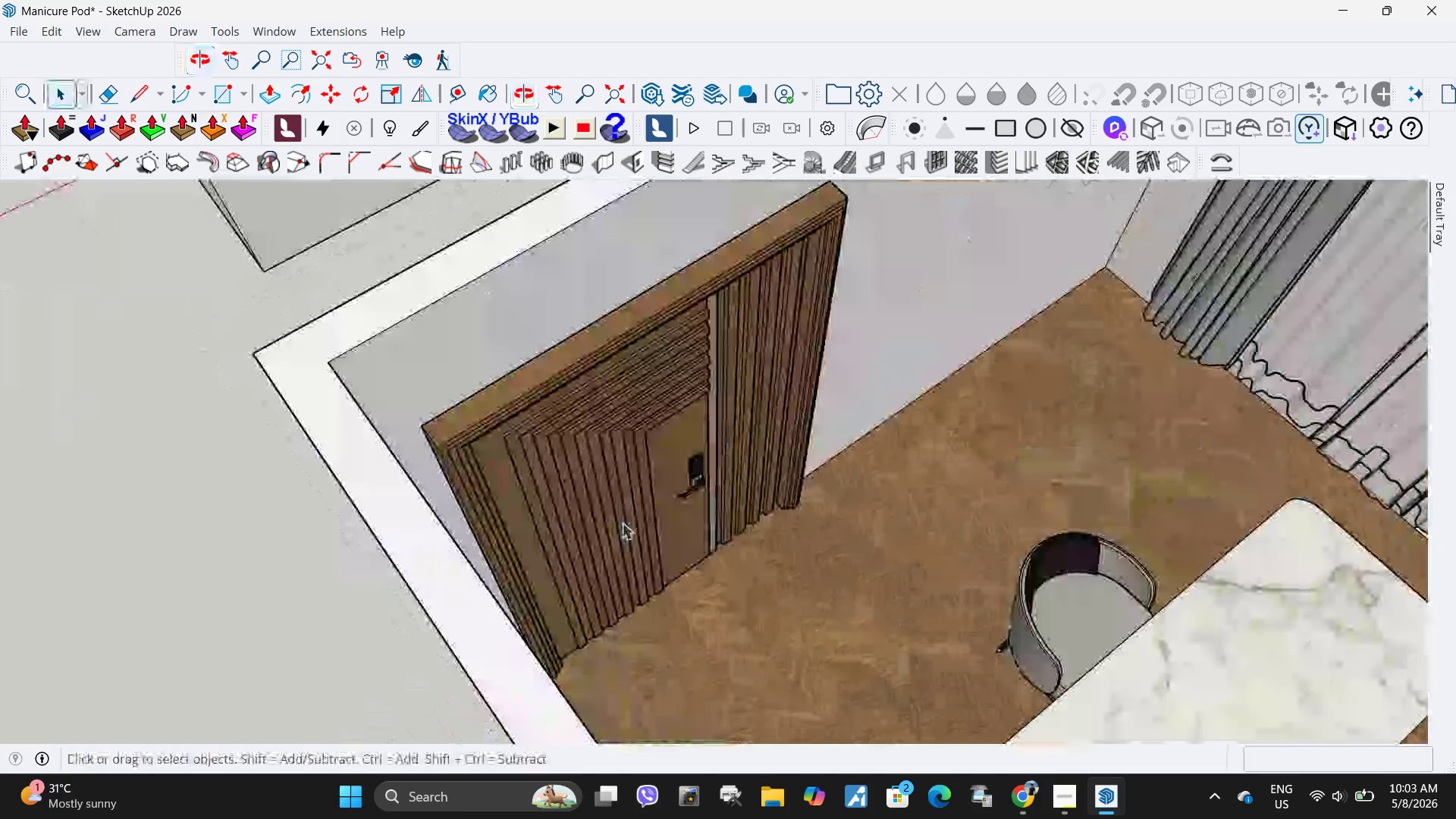 
left_click([622, 522])
 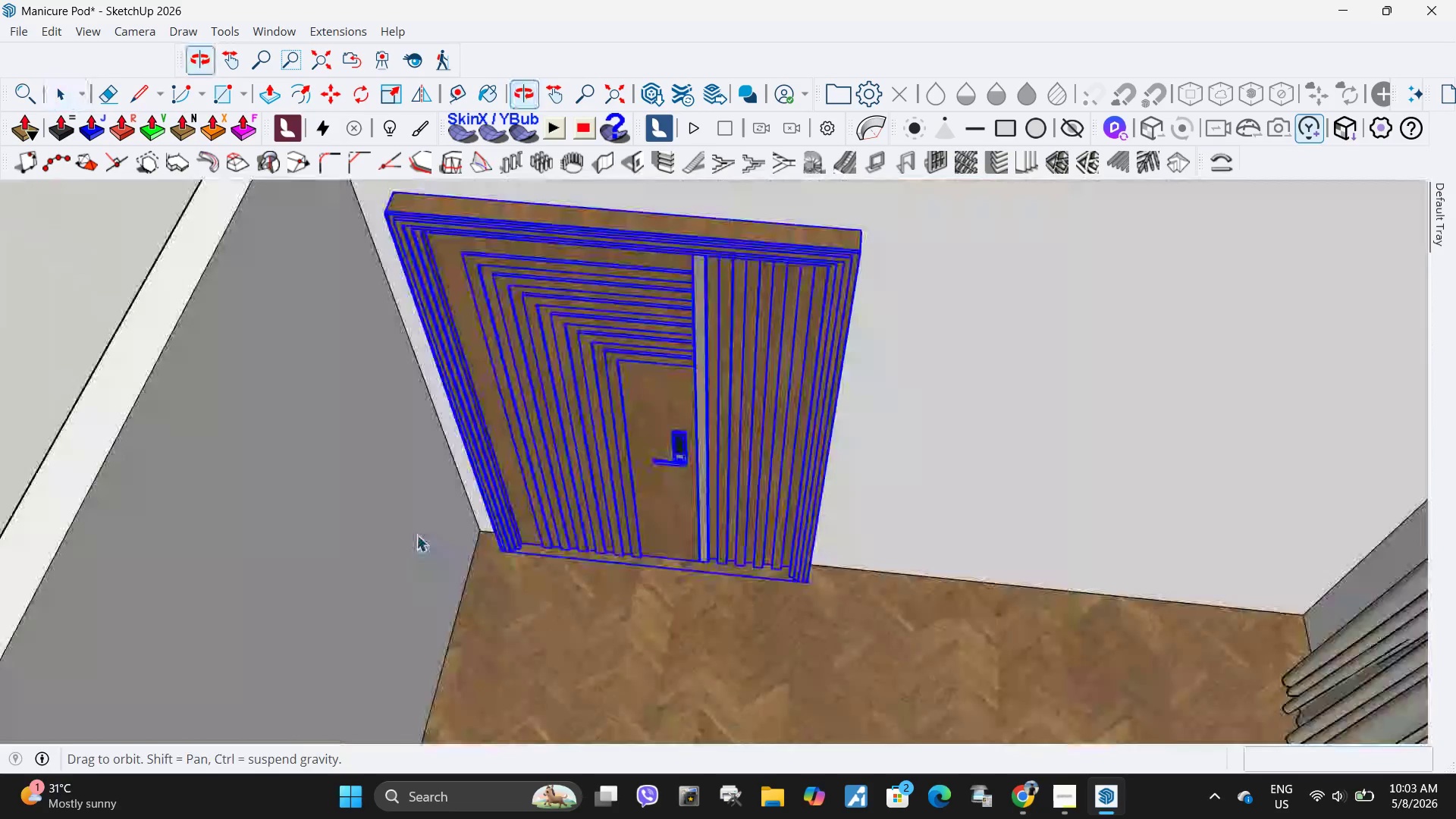 
scroll: coordinate [490, 566], scroll_direction: up, amount: 14.0
 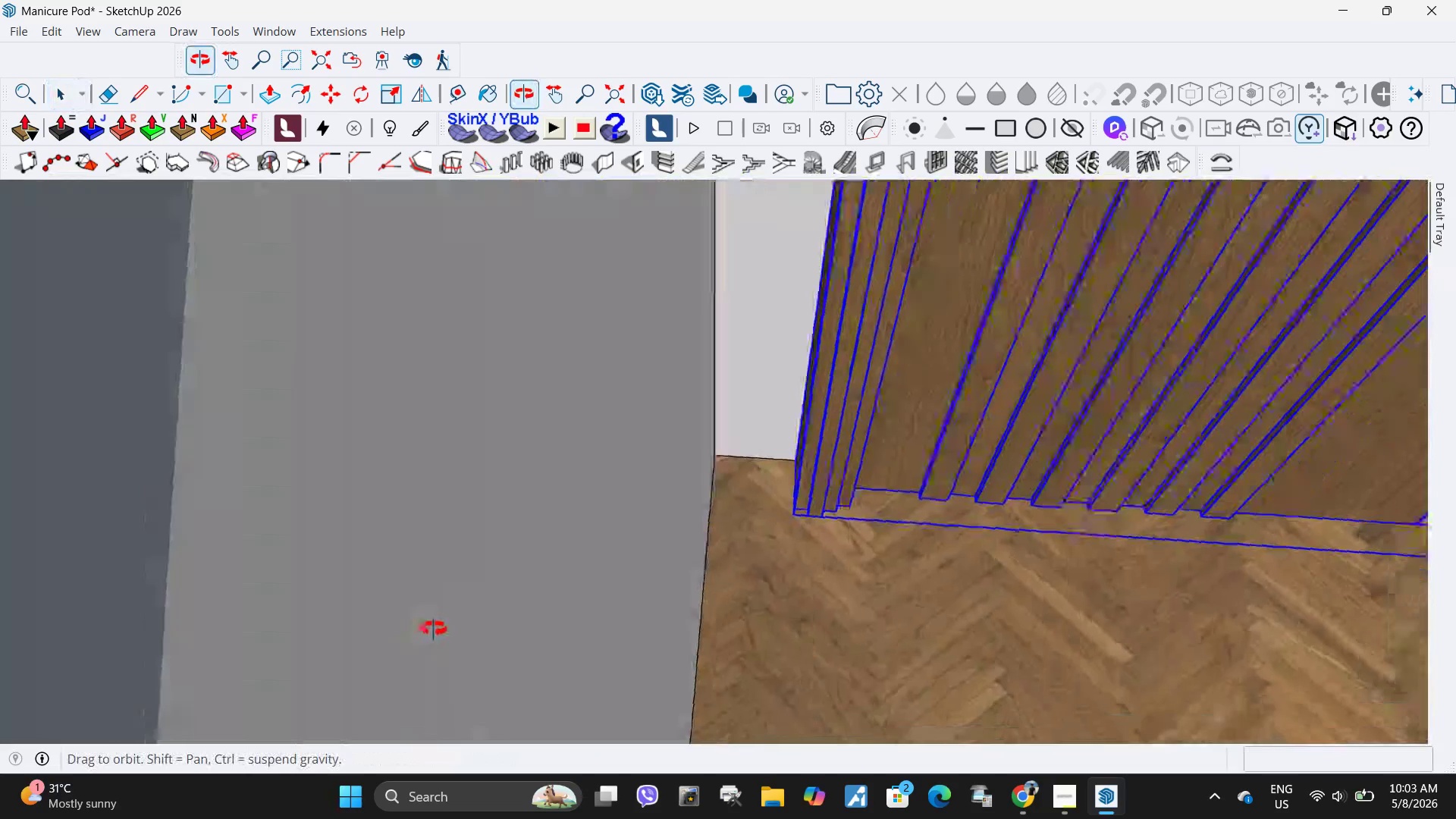 
key(M)
 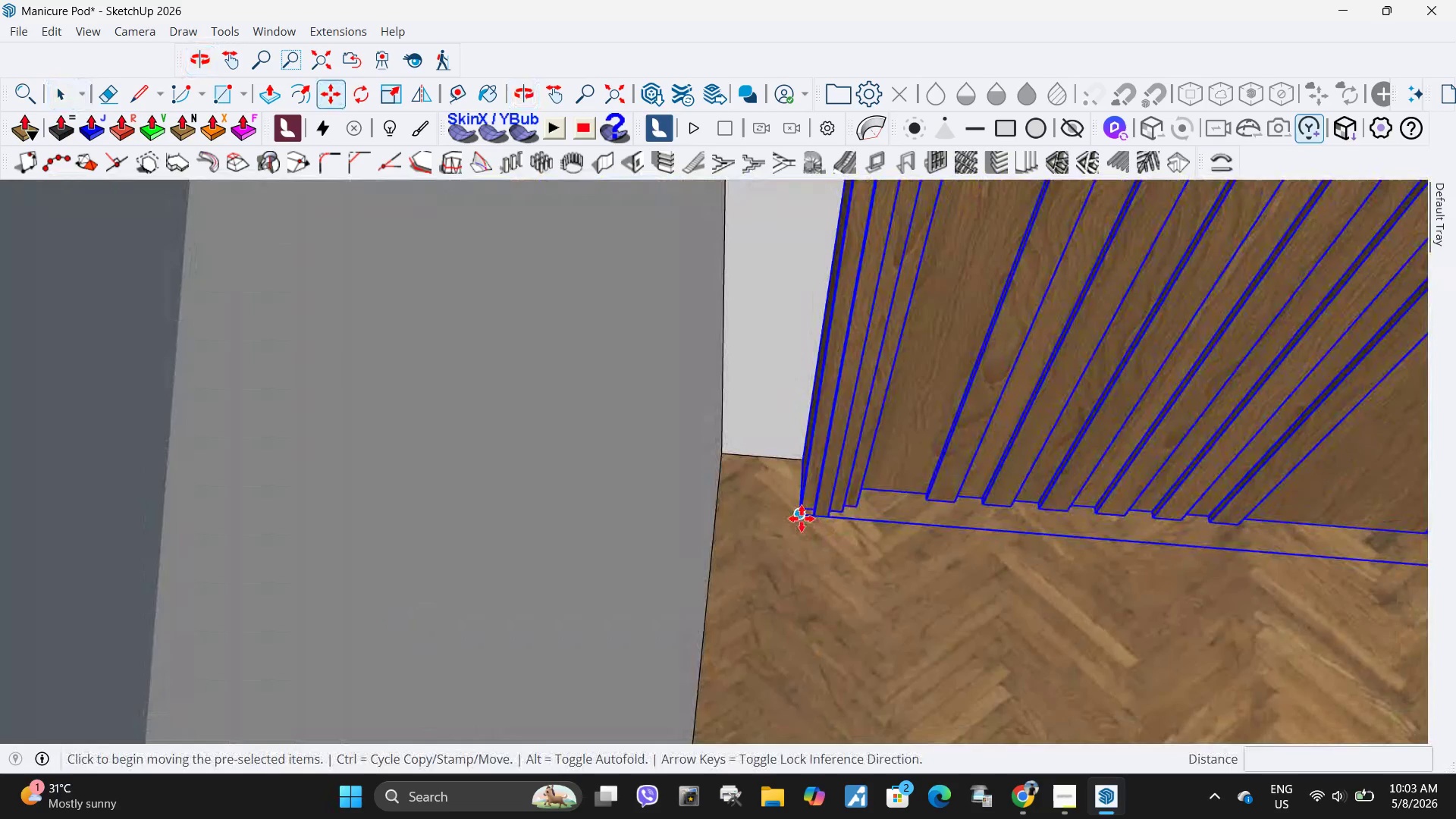 
left_click_drag(start_coordinate=[802, 519], to_coordinate=[803, 513])
 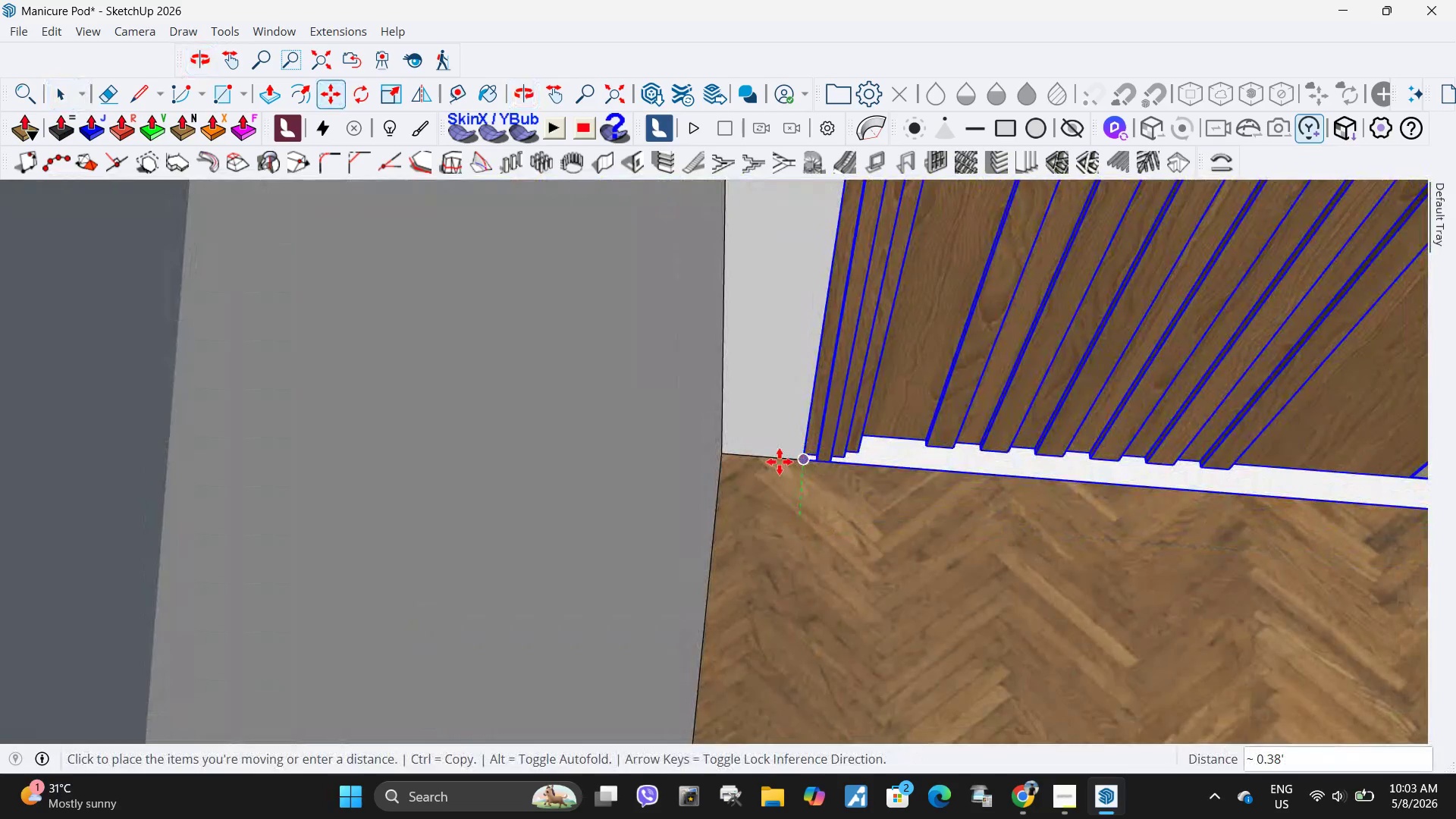 
scroll: coordinate [478, 532], scroll_direction: down, amount: 75.0
 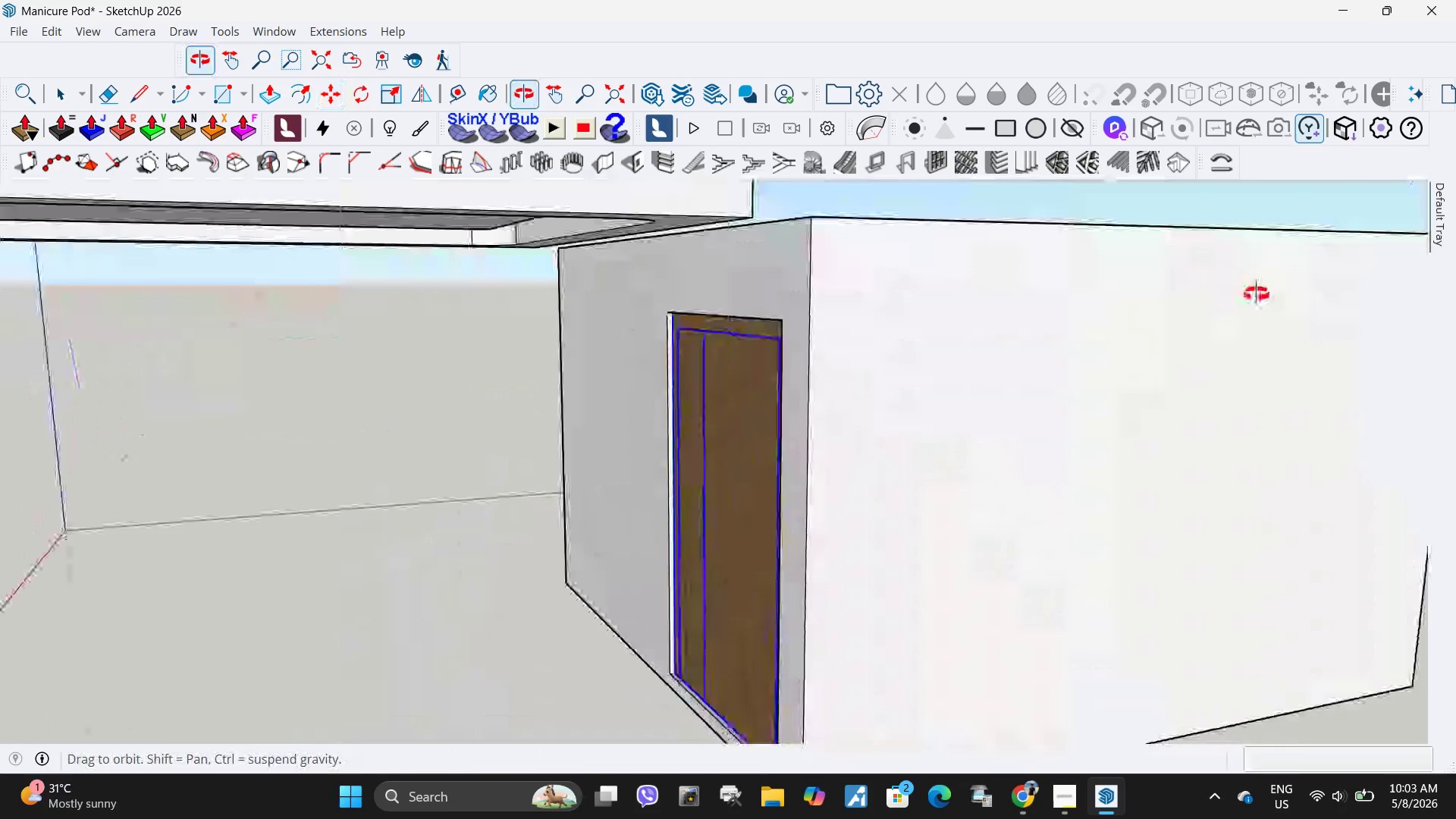 
scroll: coordinate [664, 318], scroll_direction: up, amount: 21.0
 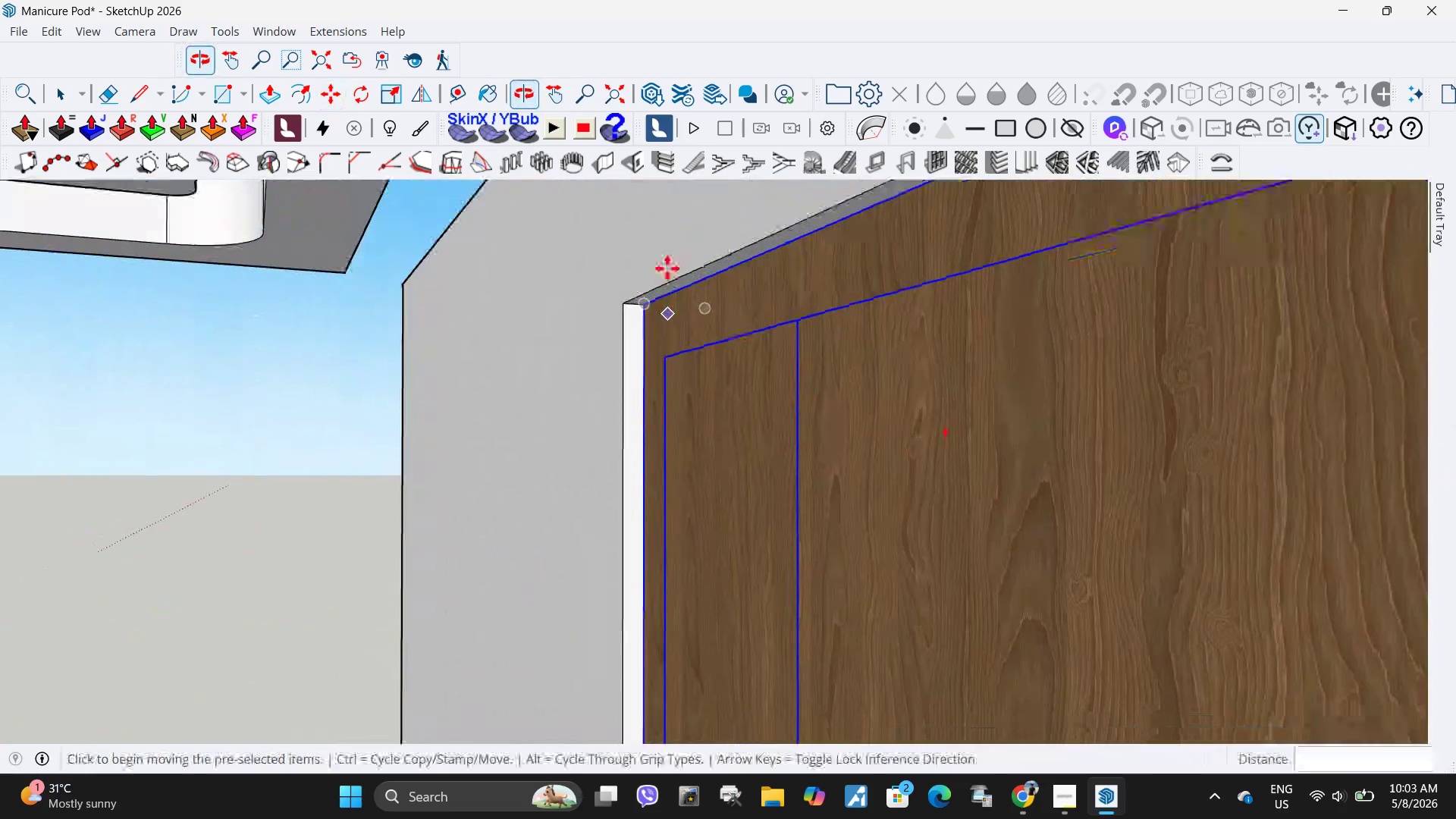 
key(M)
 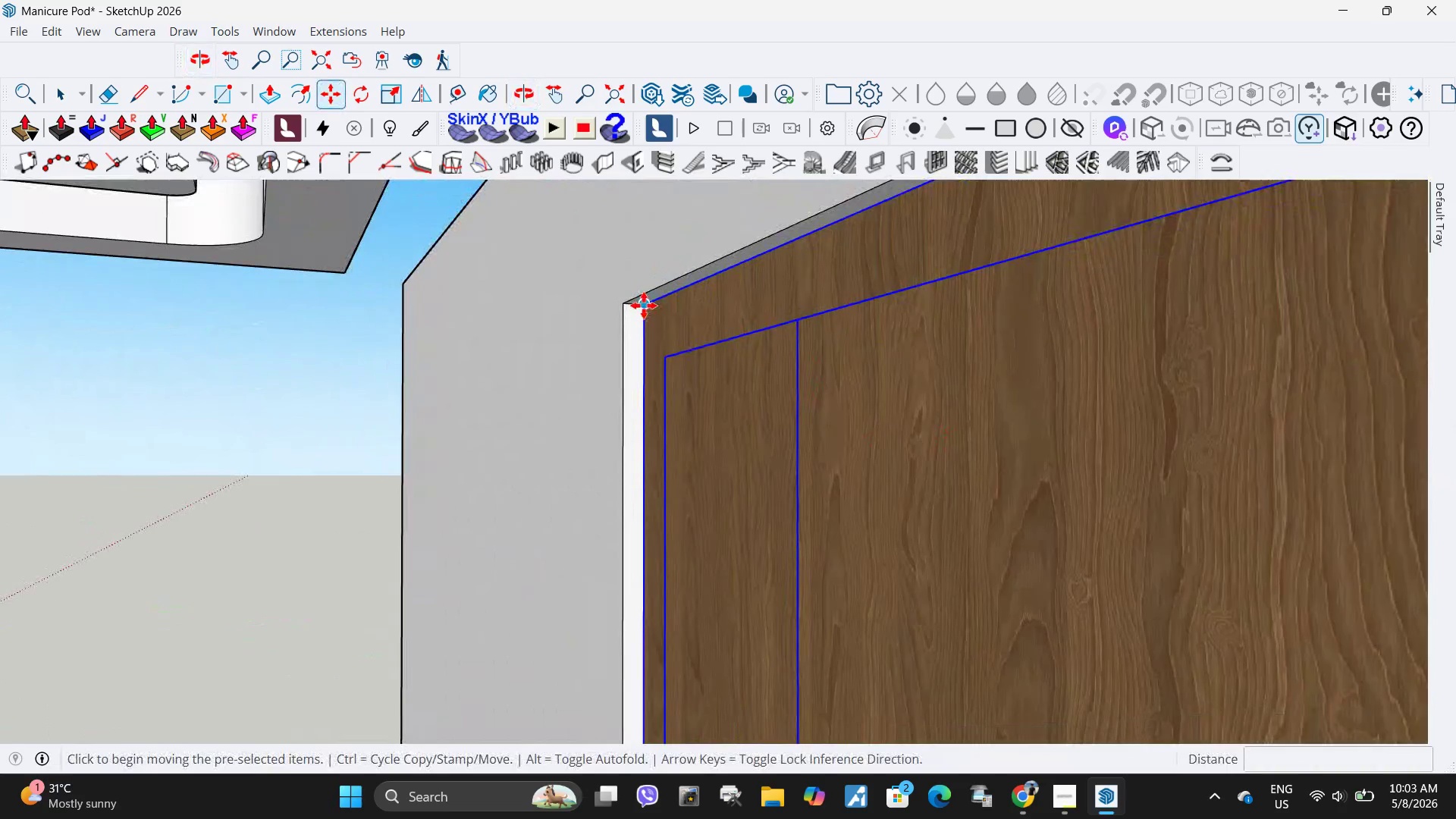 
left_click([644, 306])
 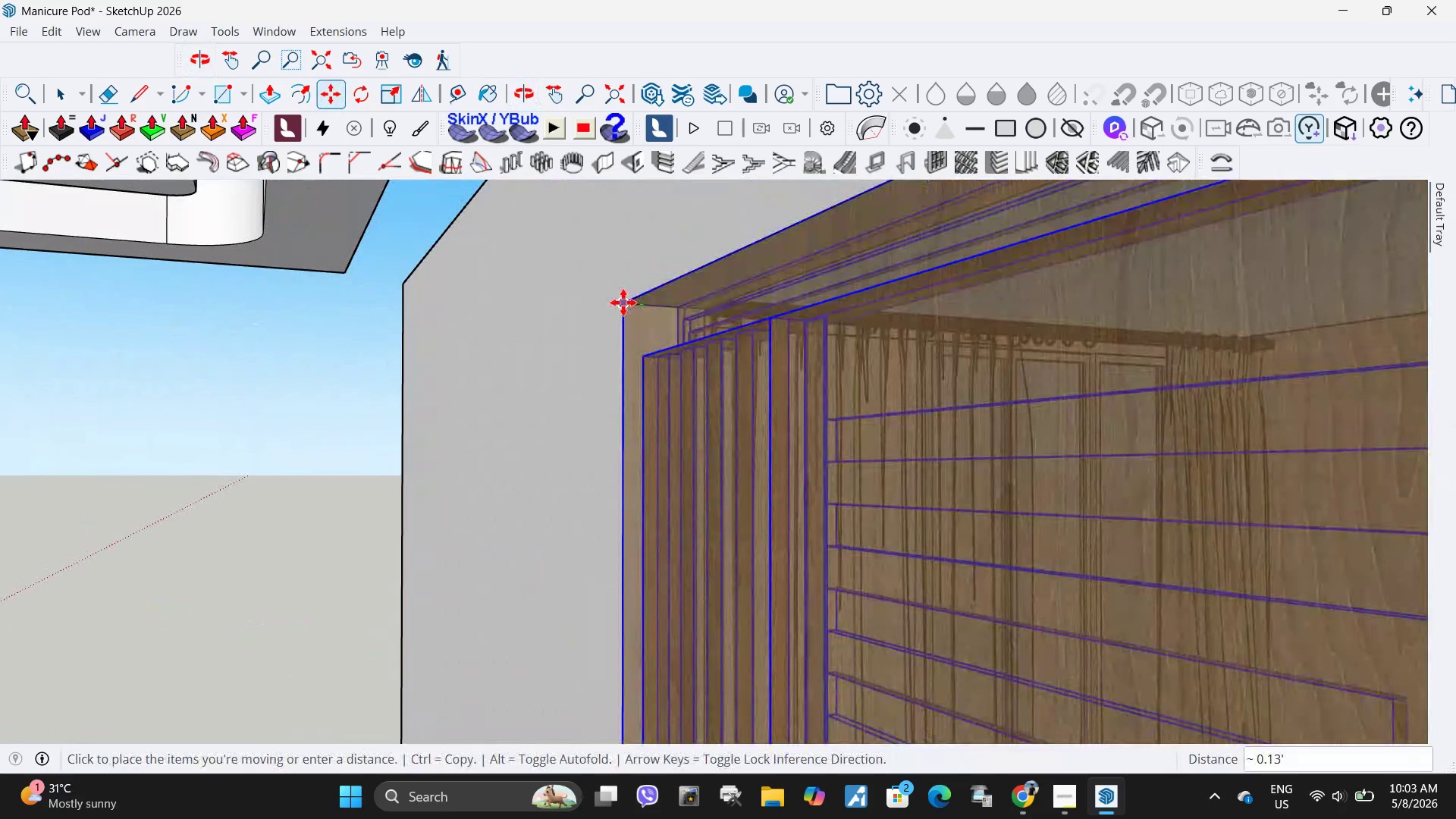 
left_click([623, 303])
 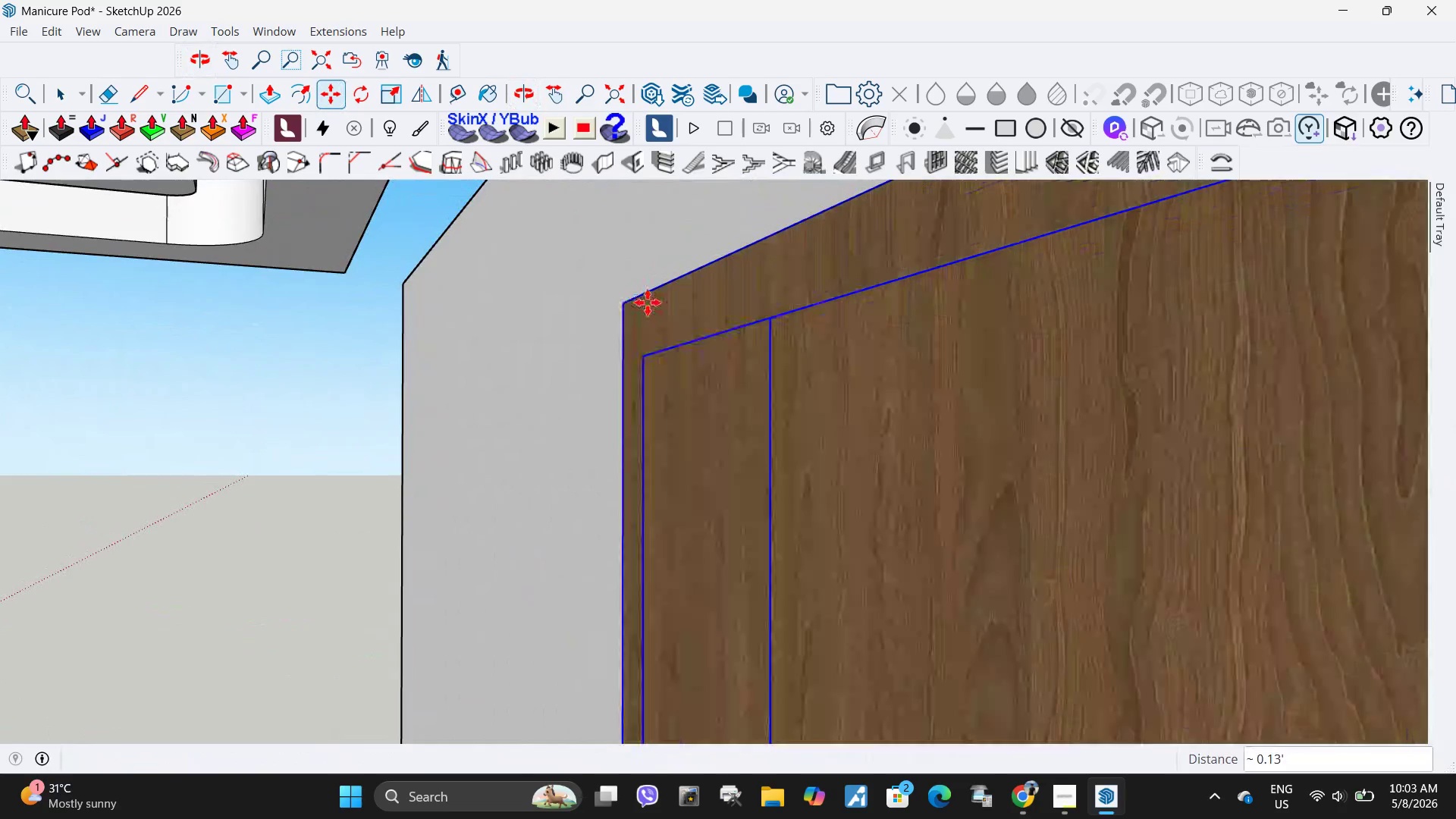 
scroll: coordinate [651, 304], scroll_direction: down, amount: 4.0
 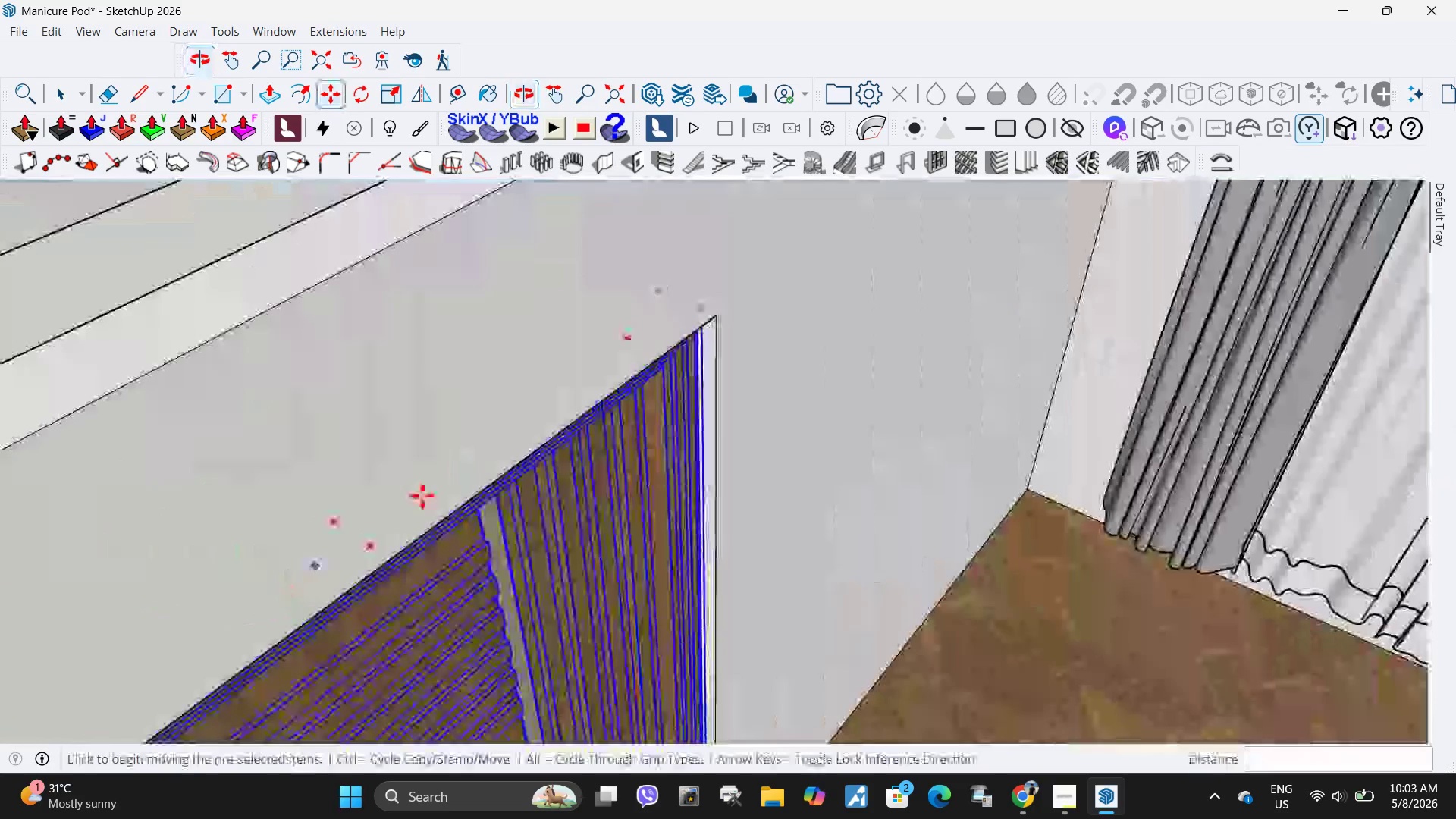 
key(Space)
 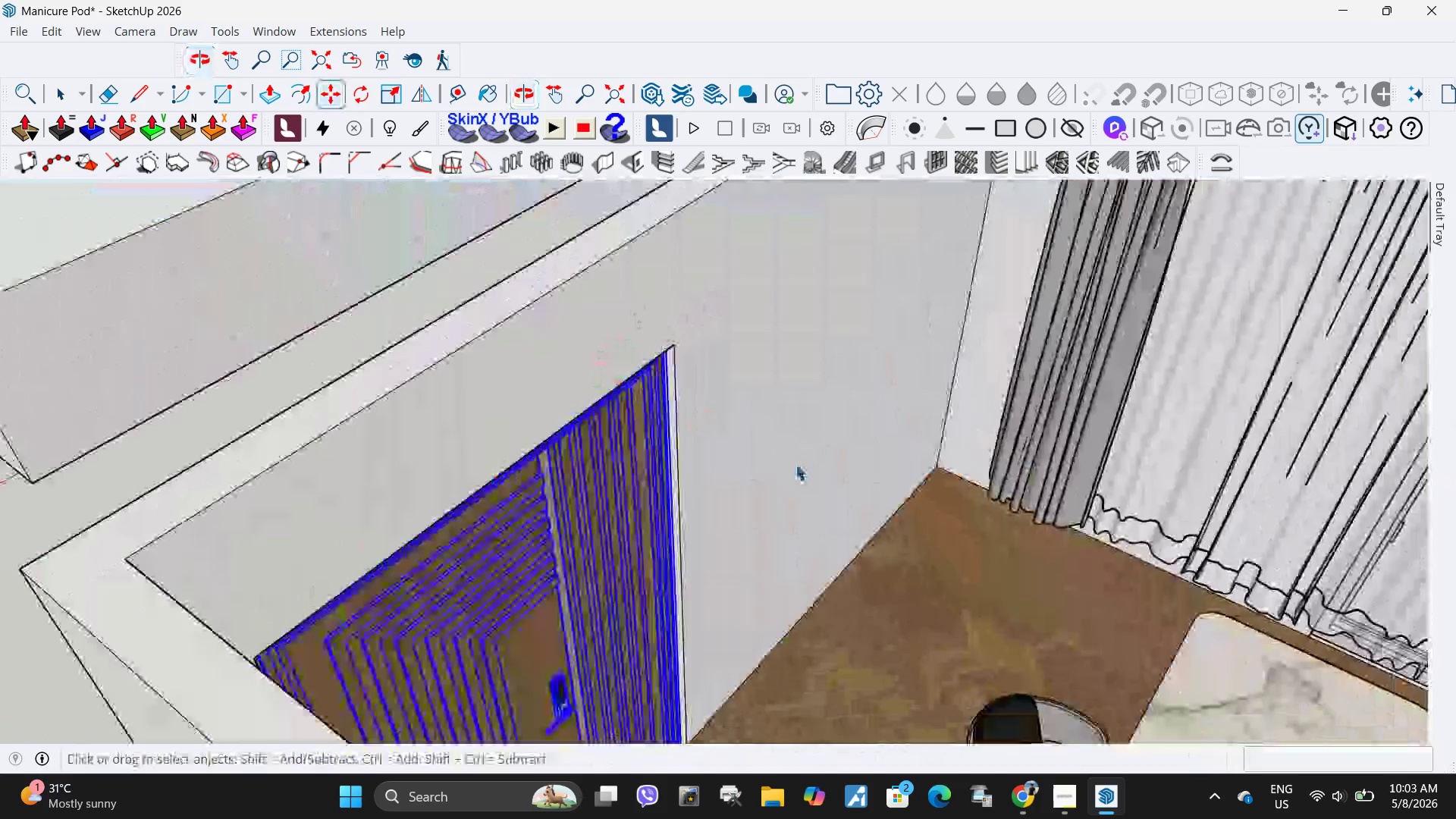 
key(Escape)
 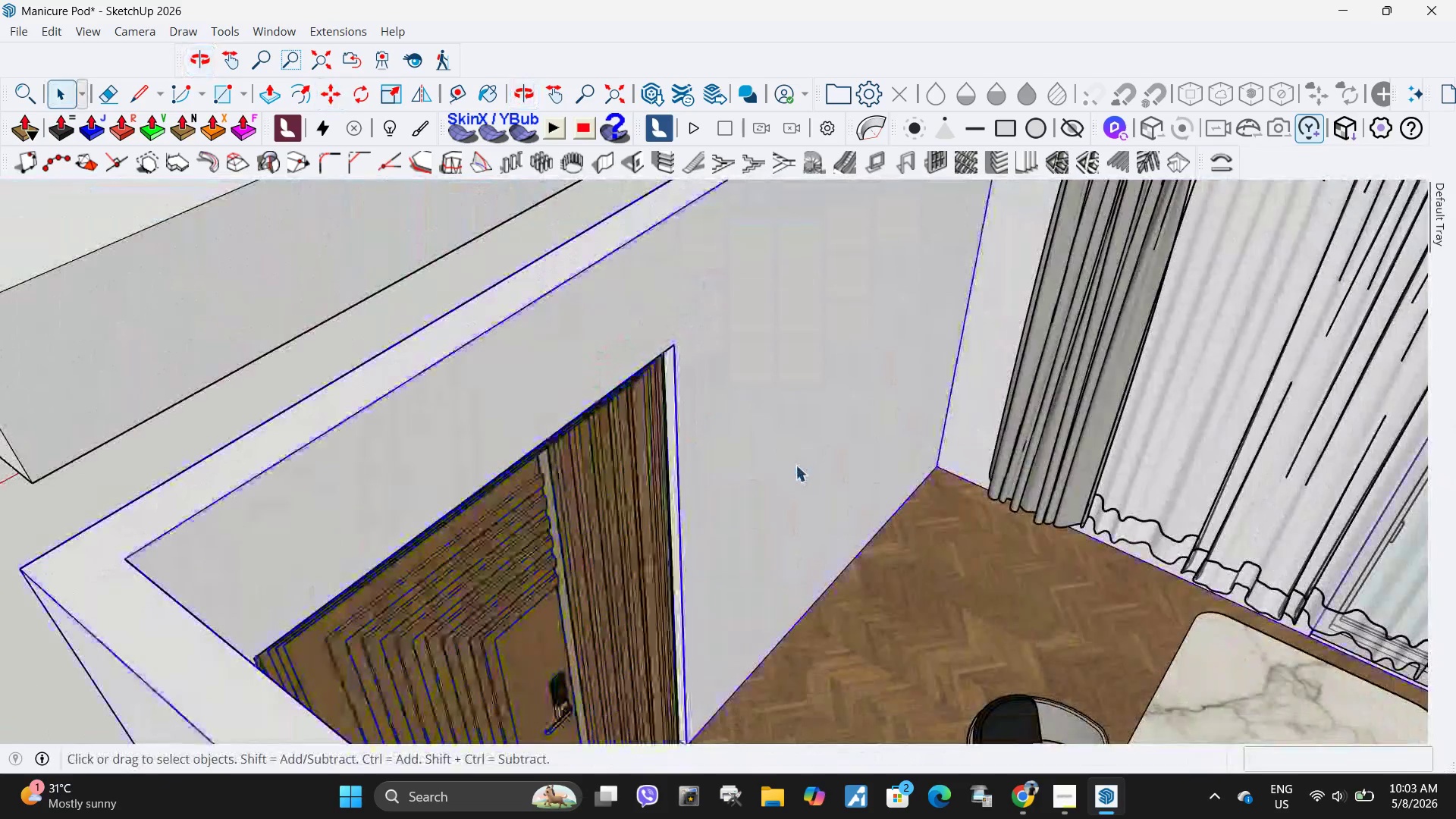 
left_click([795, 464])
 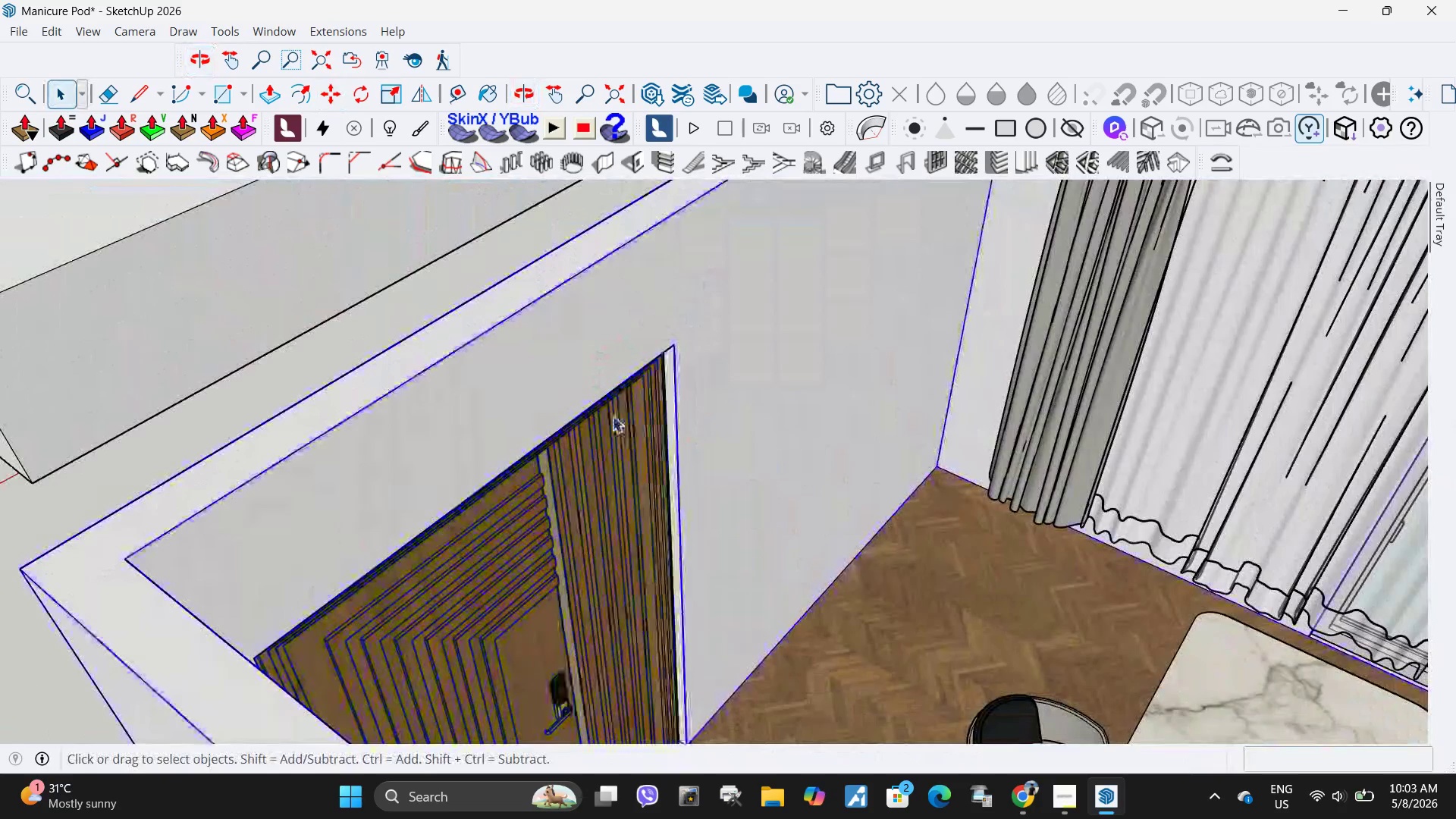 
scroll: coordinate [663, 362], scroll_direction: down, amount: 12.0
 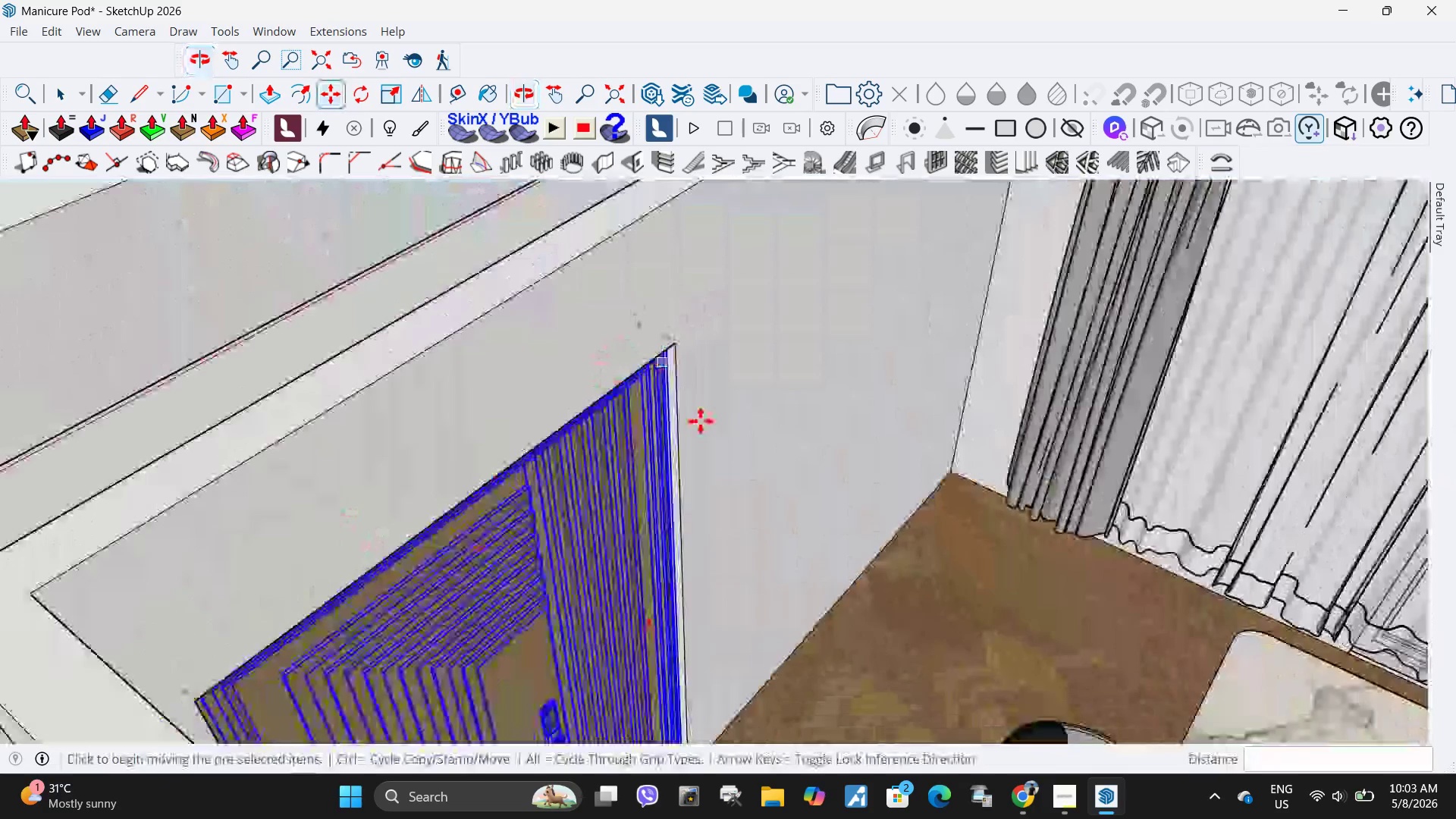 
key(Escape)
 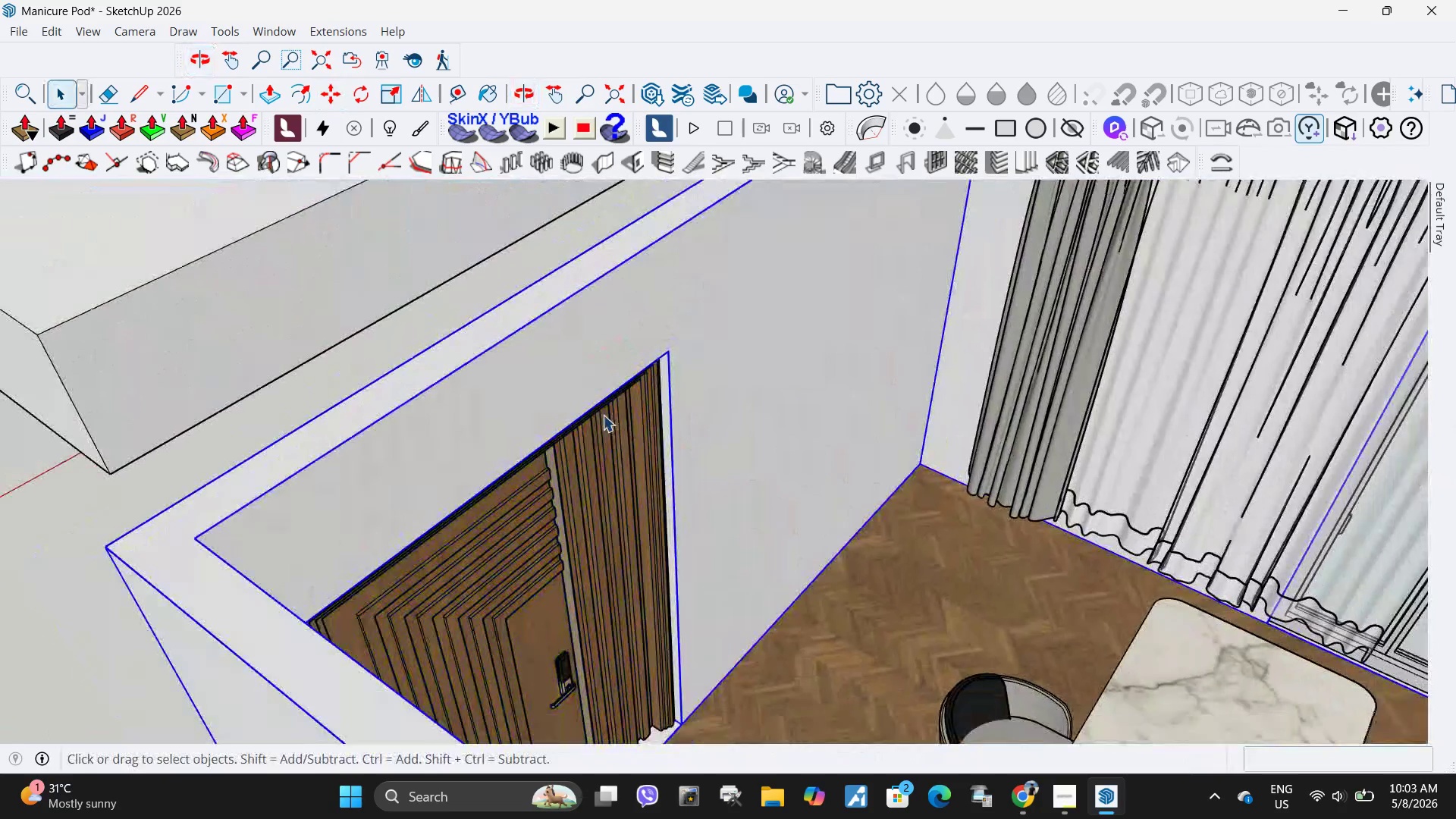 
key(Escape)
 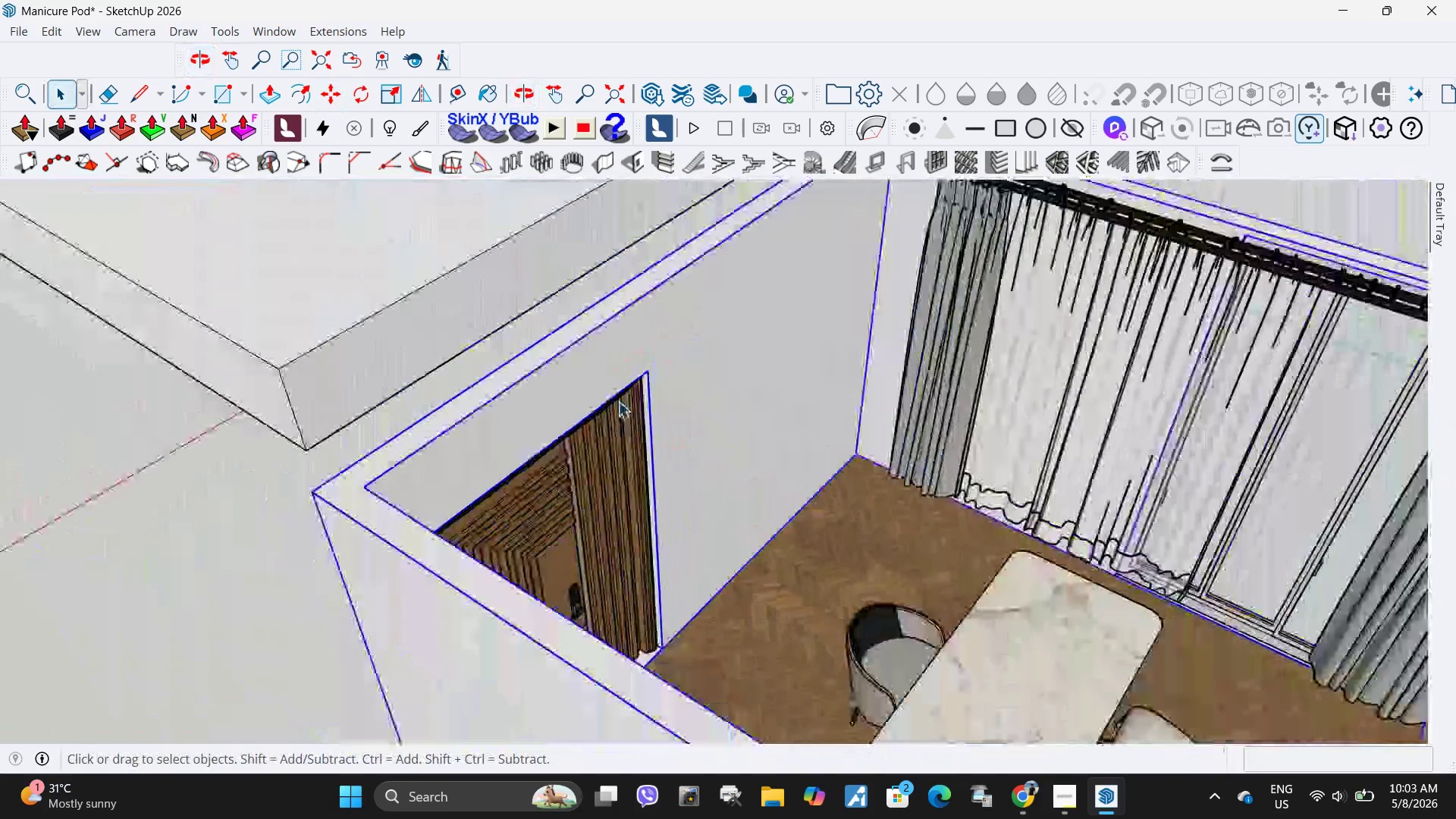 
key(Escape)
 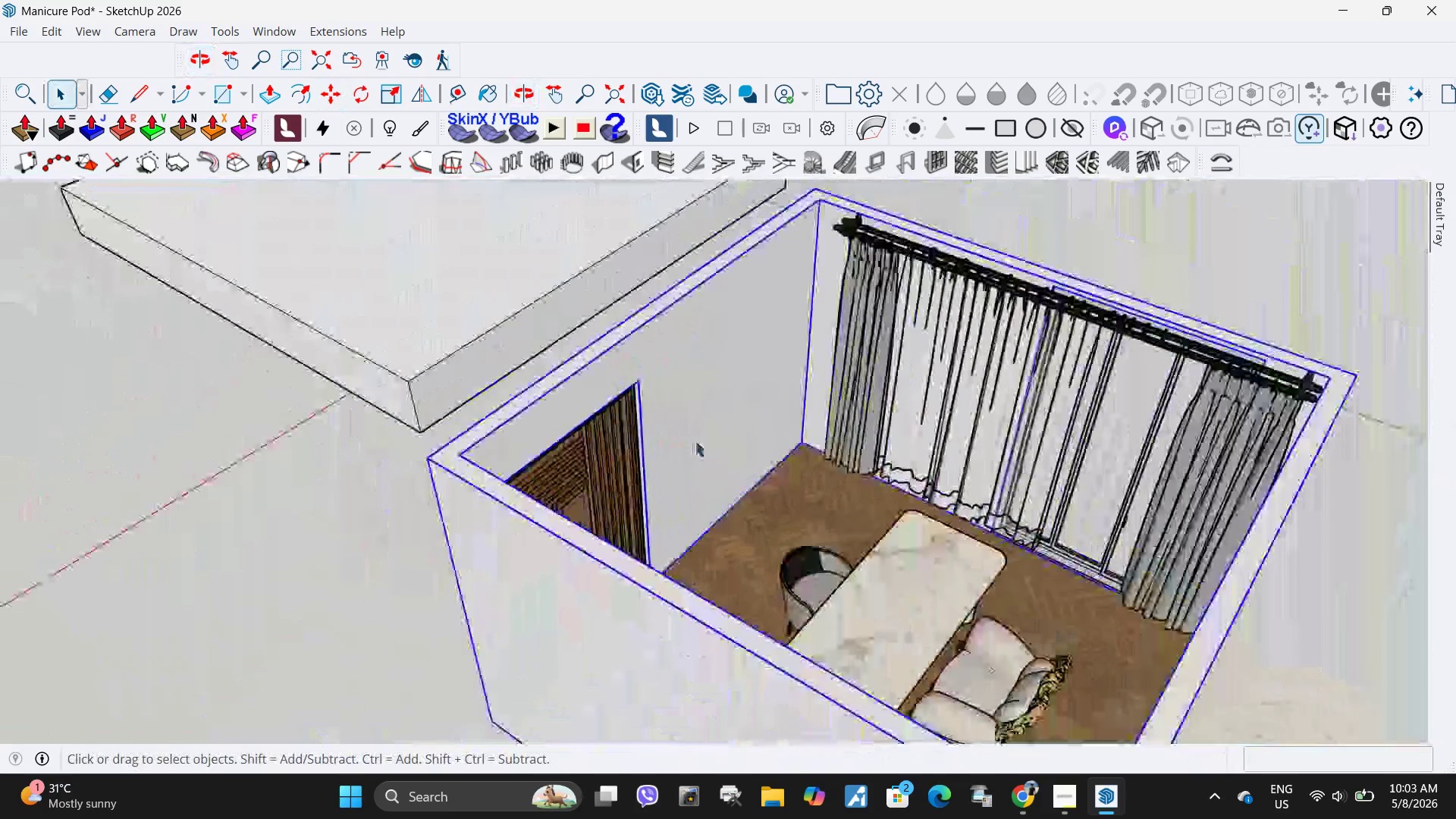 
key(Escape)
 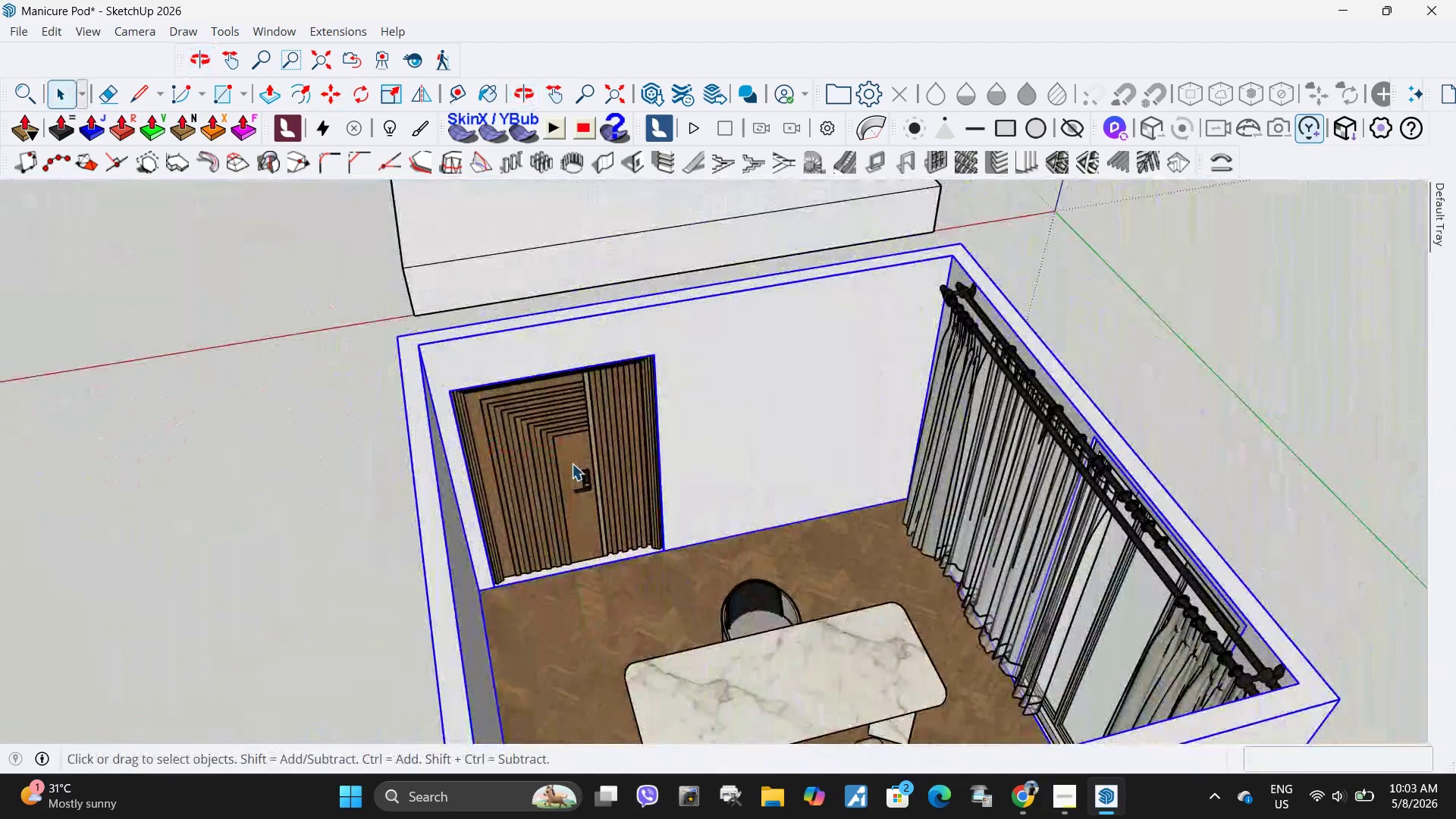 
scroll: coordinate [618, 401], scroll_direction: down, amount: 13.0
 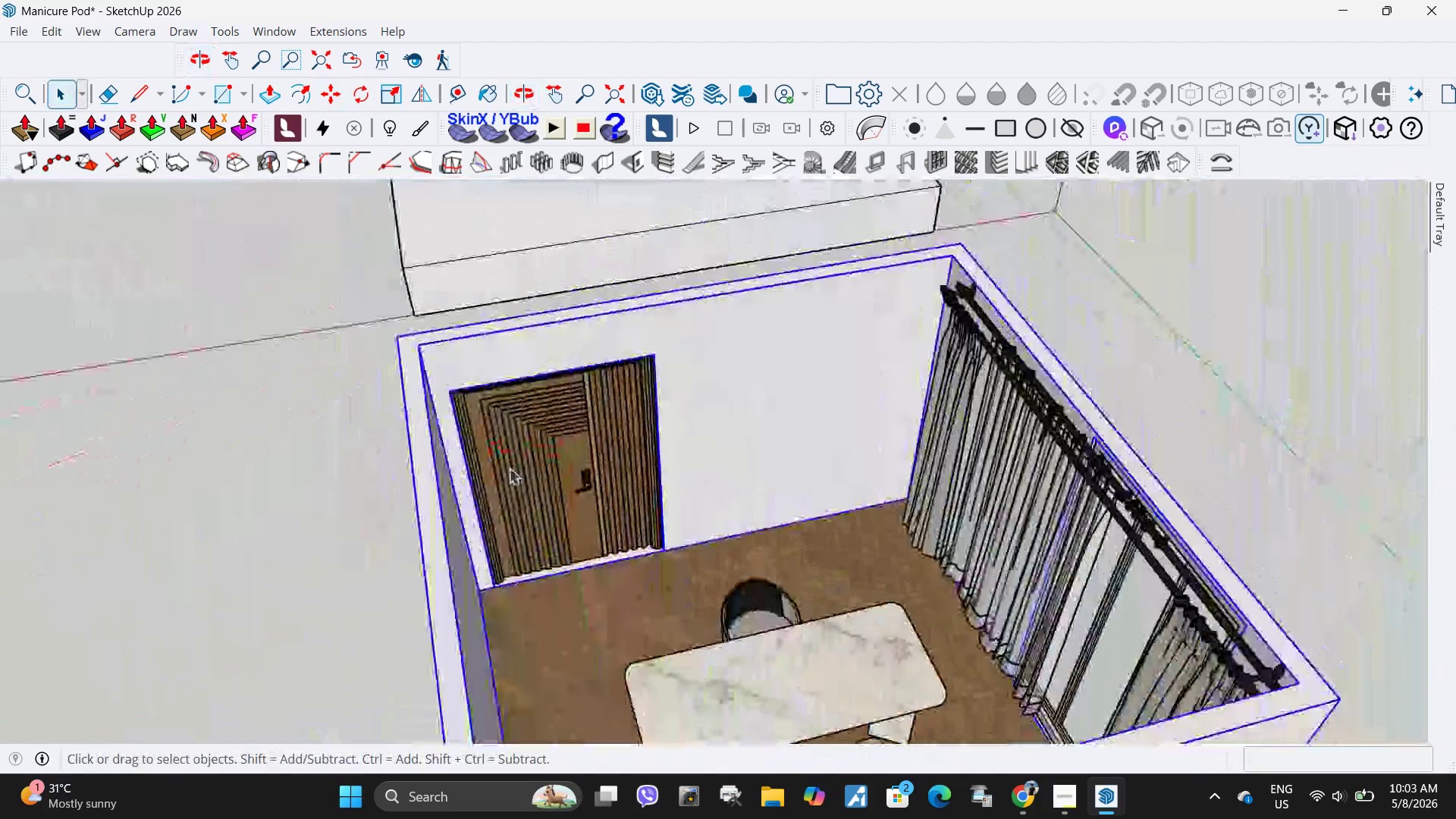 
scroll: coordinate [588, 482], scroll_direction: up, amount: 11.0
 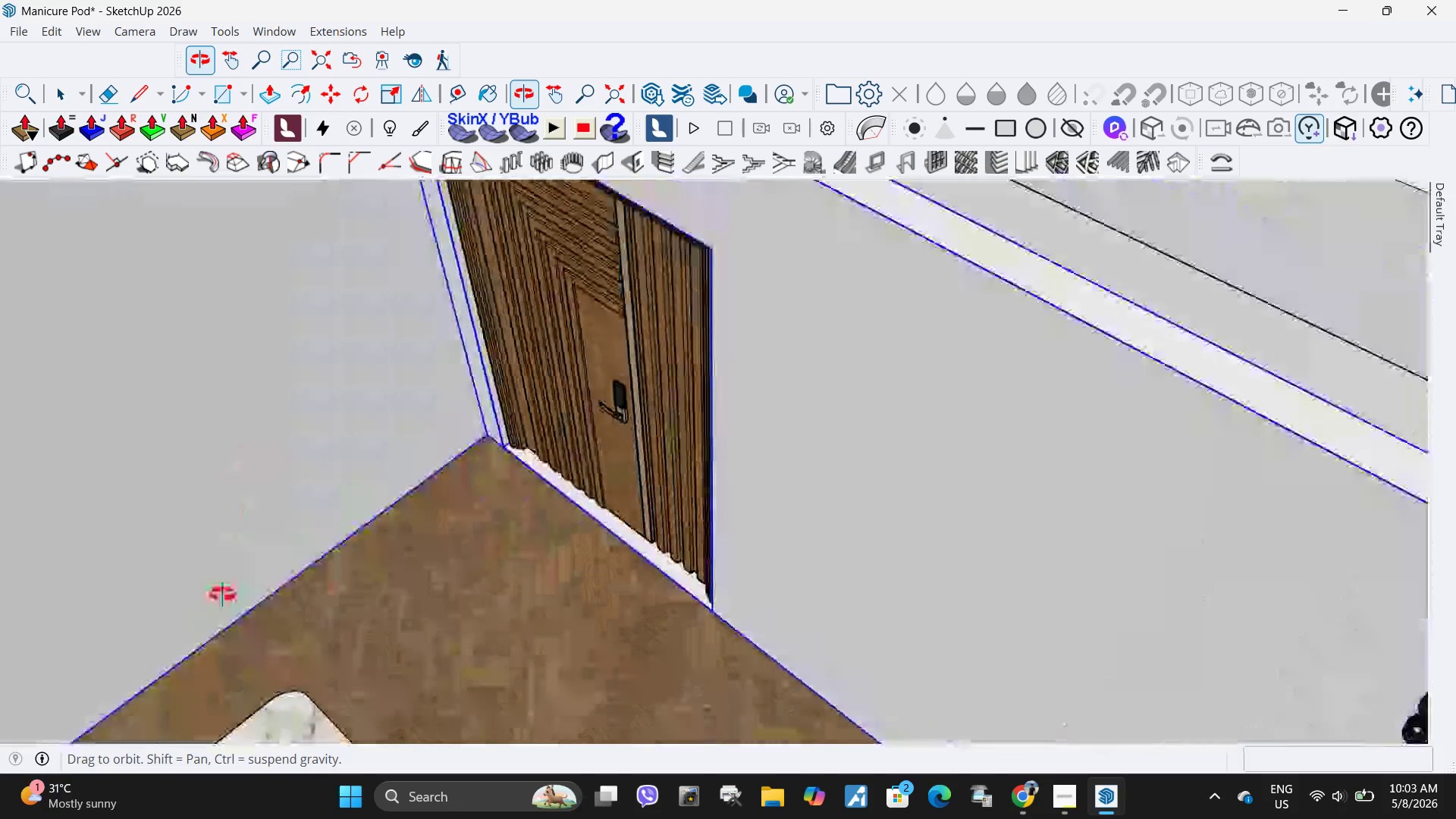 
scroll: coordinate [831, 416], scroll_direction: down, amount: 19.0
 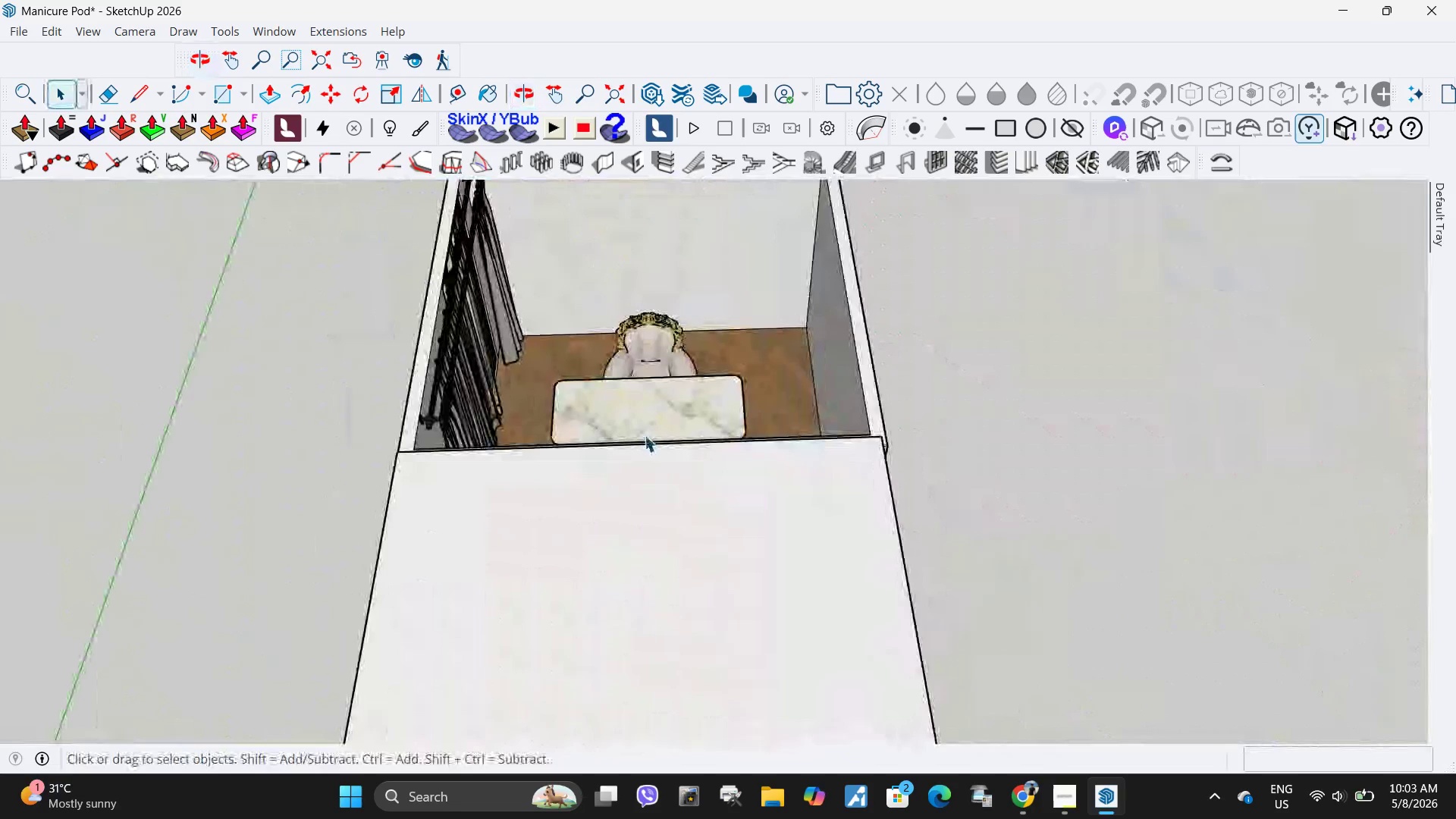 
key(H)
 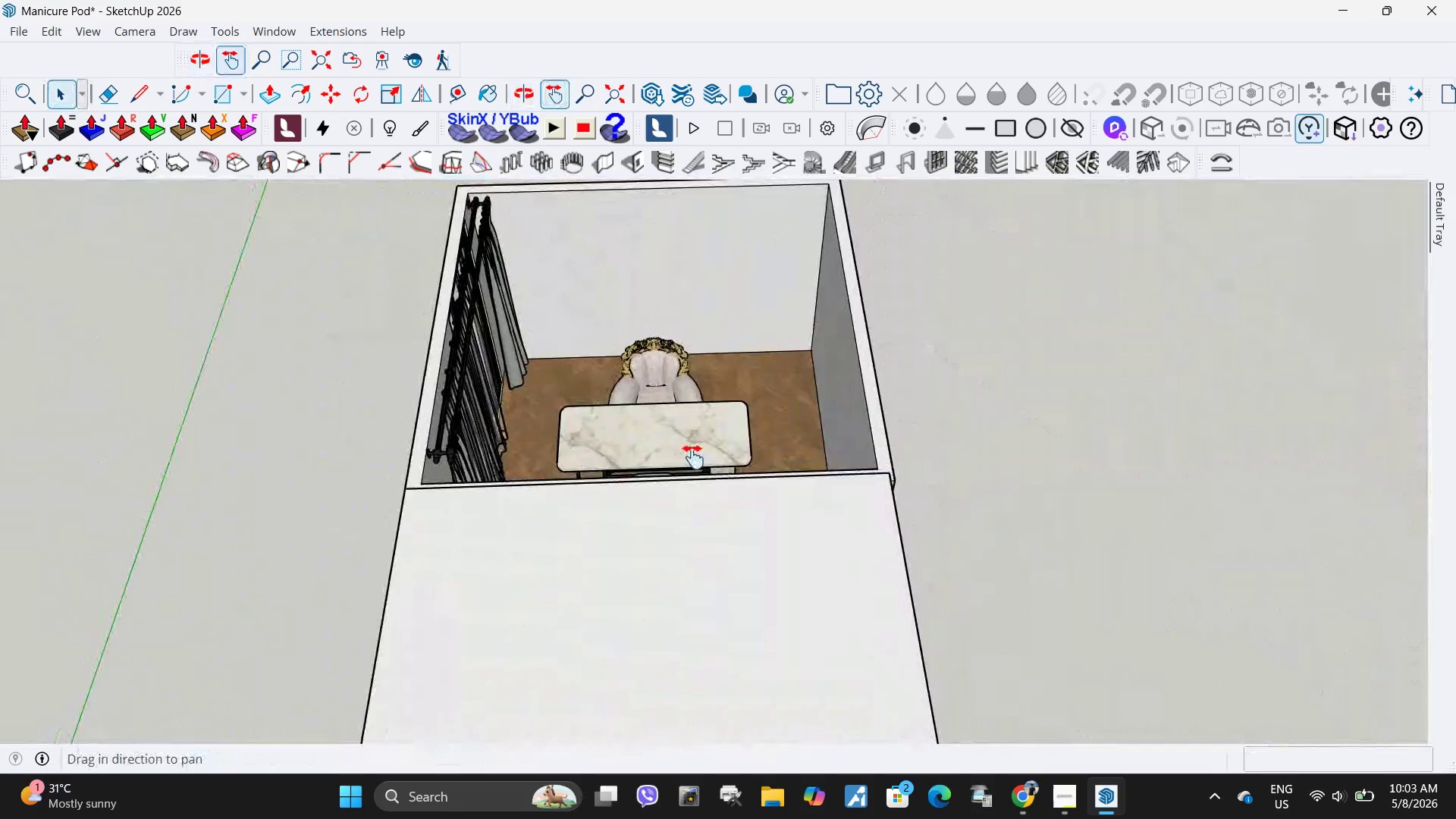 
left_click_drag(start_coordinate=[670, 359], to_coordinate=[693, 458])
 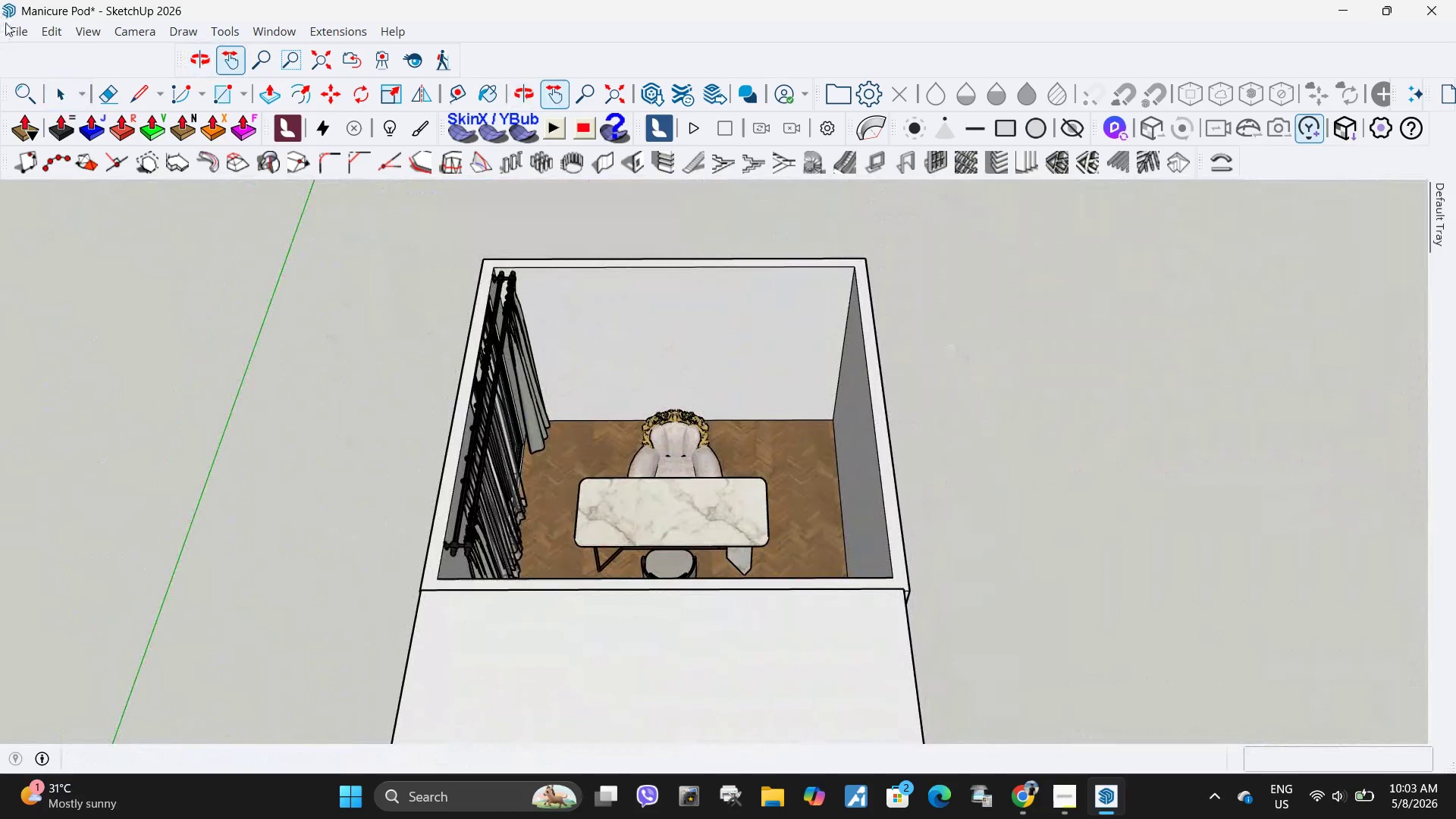 
left_click([14, 32])
 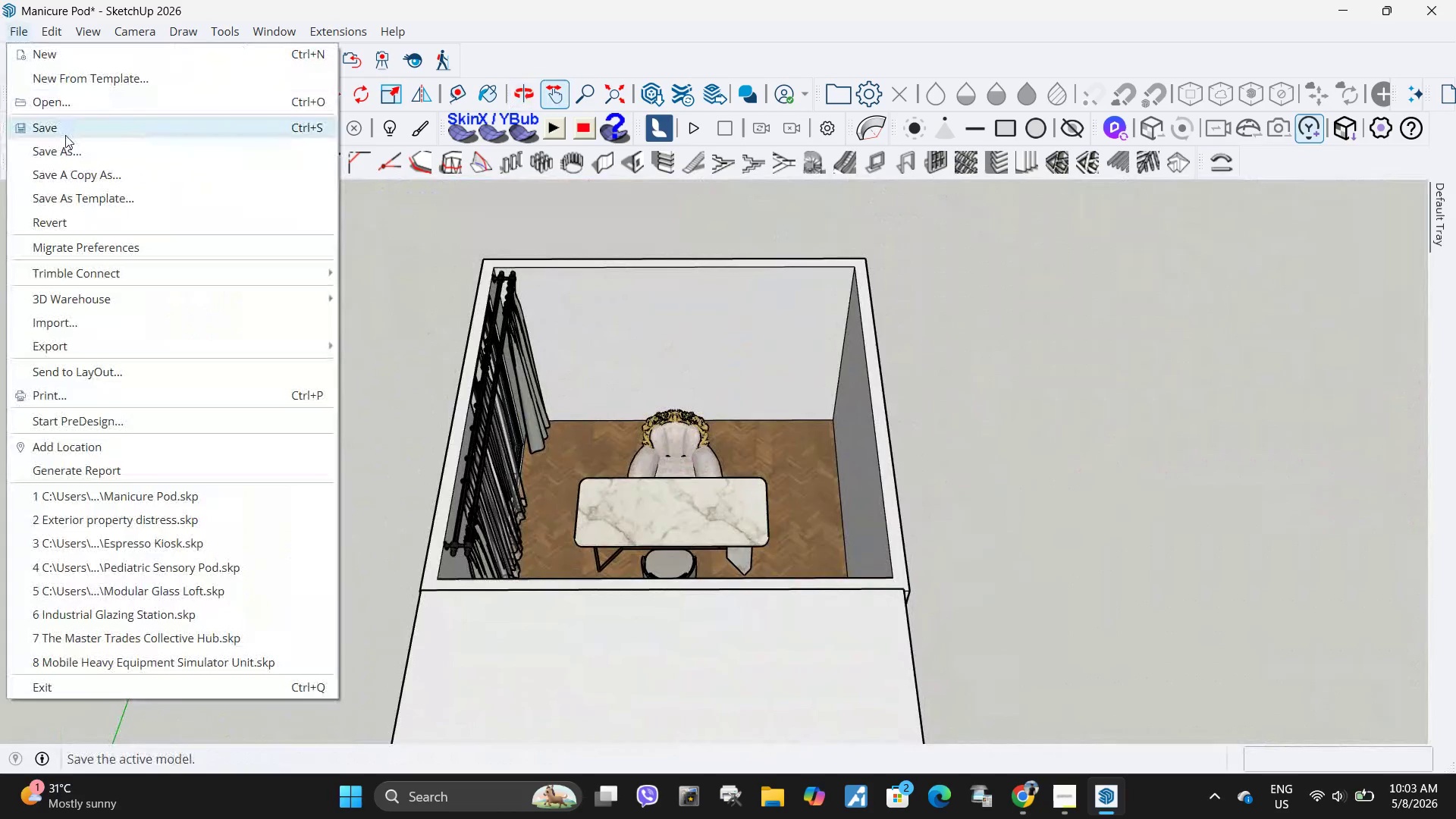 
left_click([65, 135])
 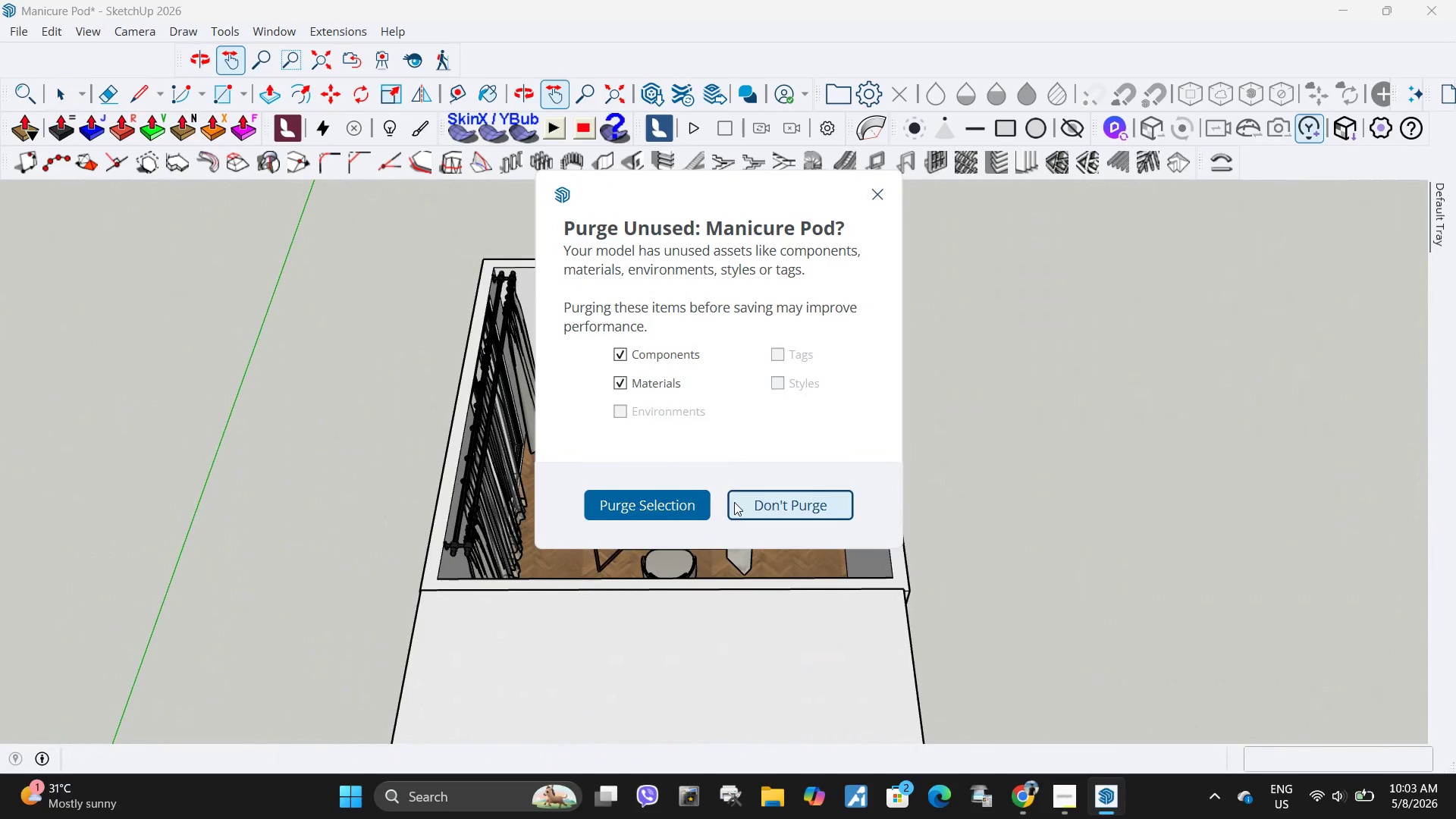 
left_click([679, 513])
 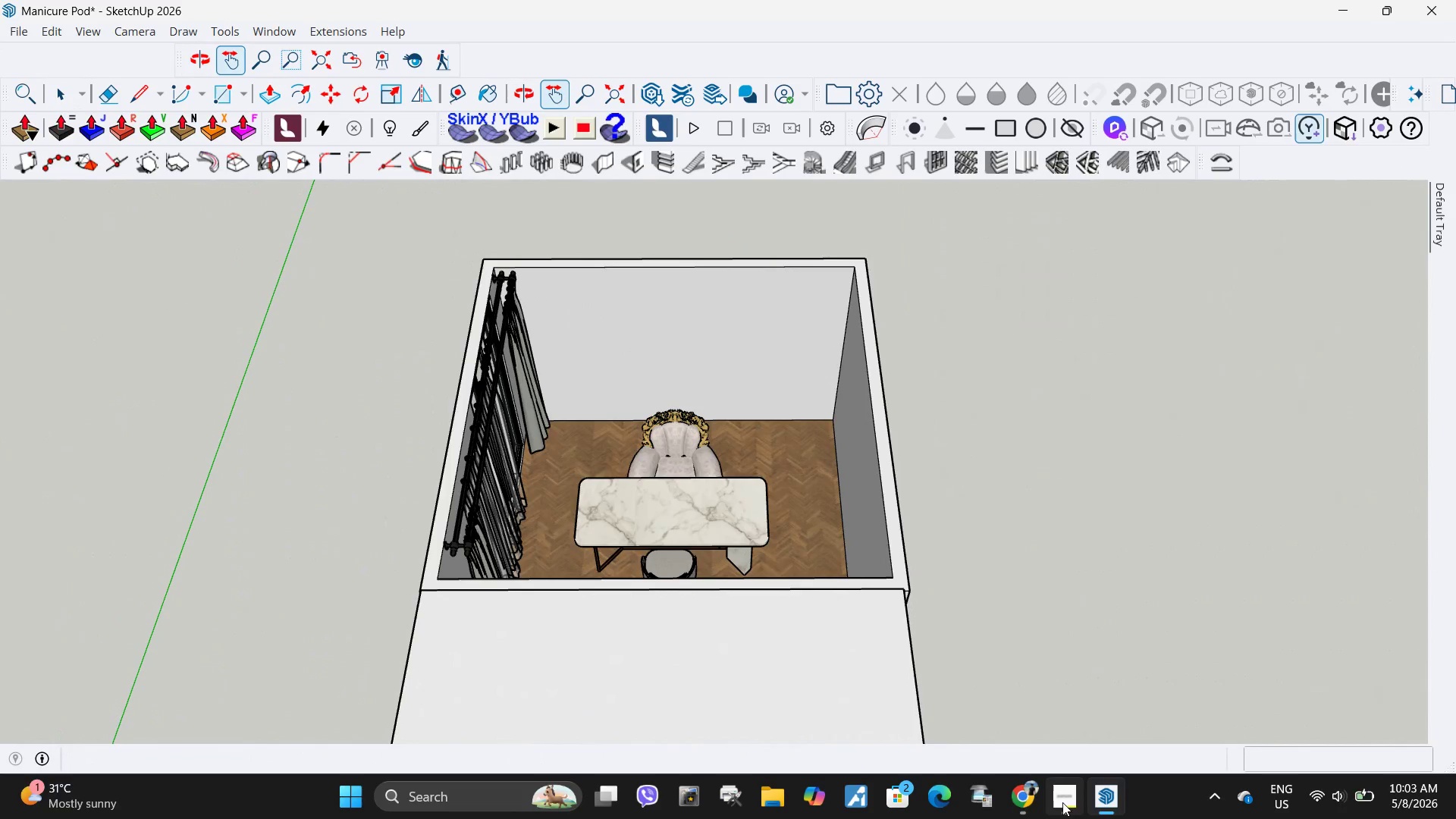 
left_click([1062, 802])